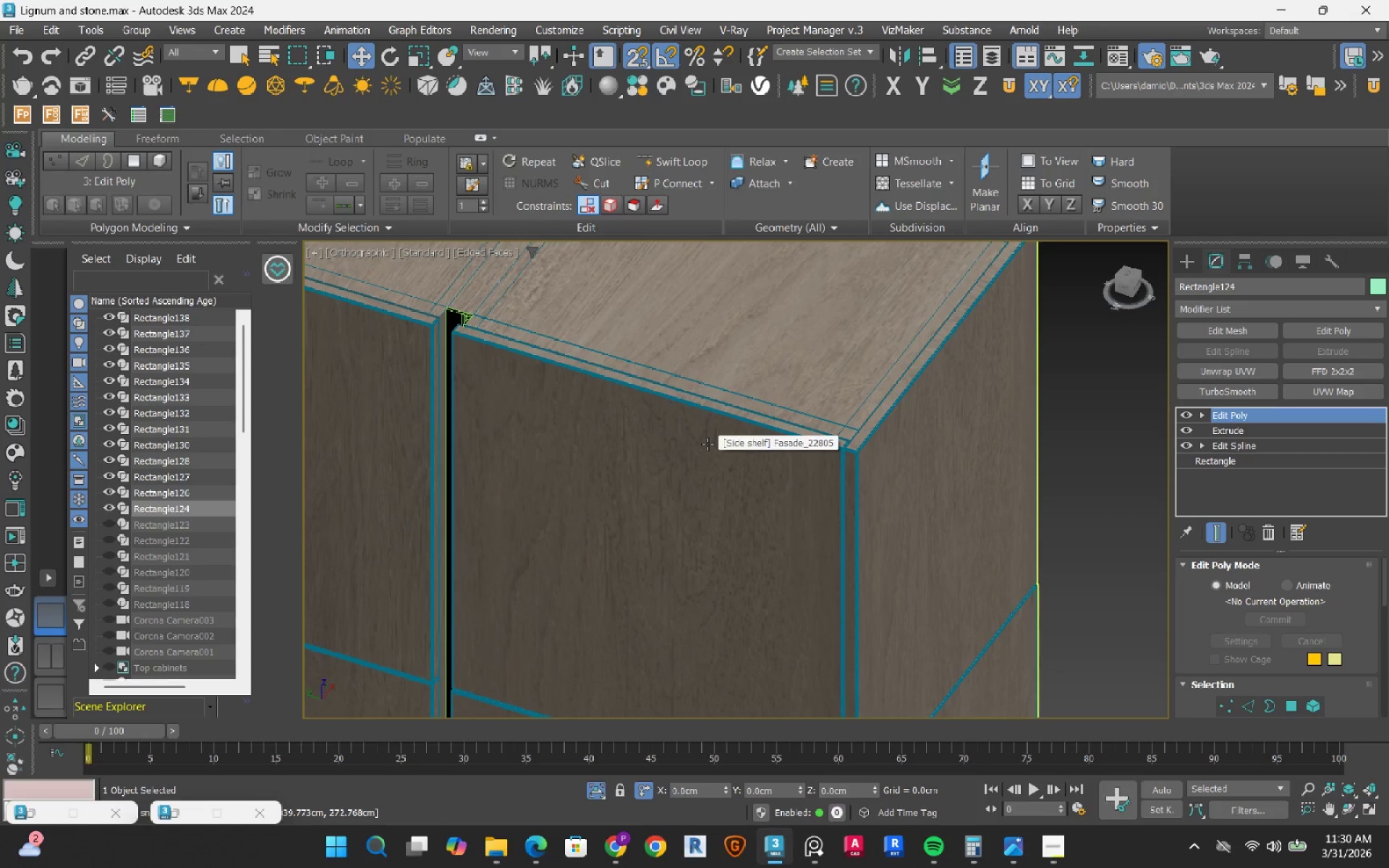 
scroll: coordinate [707, 446], scroll_direction: down, amount: 8.0
 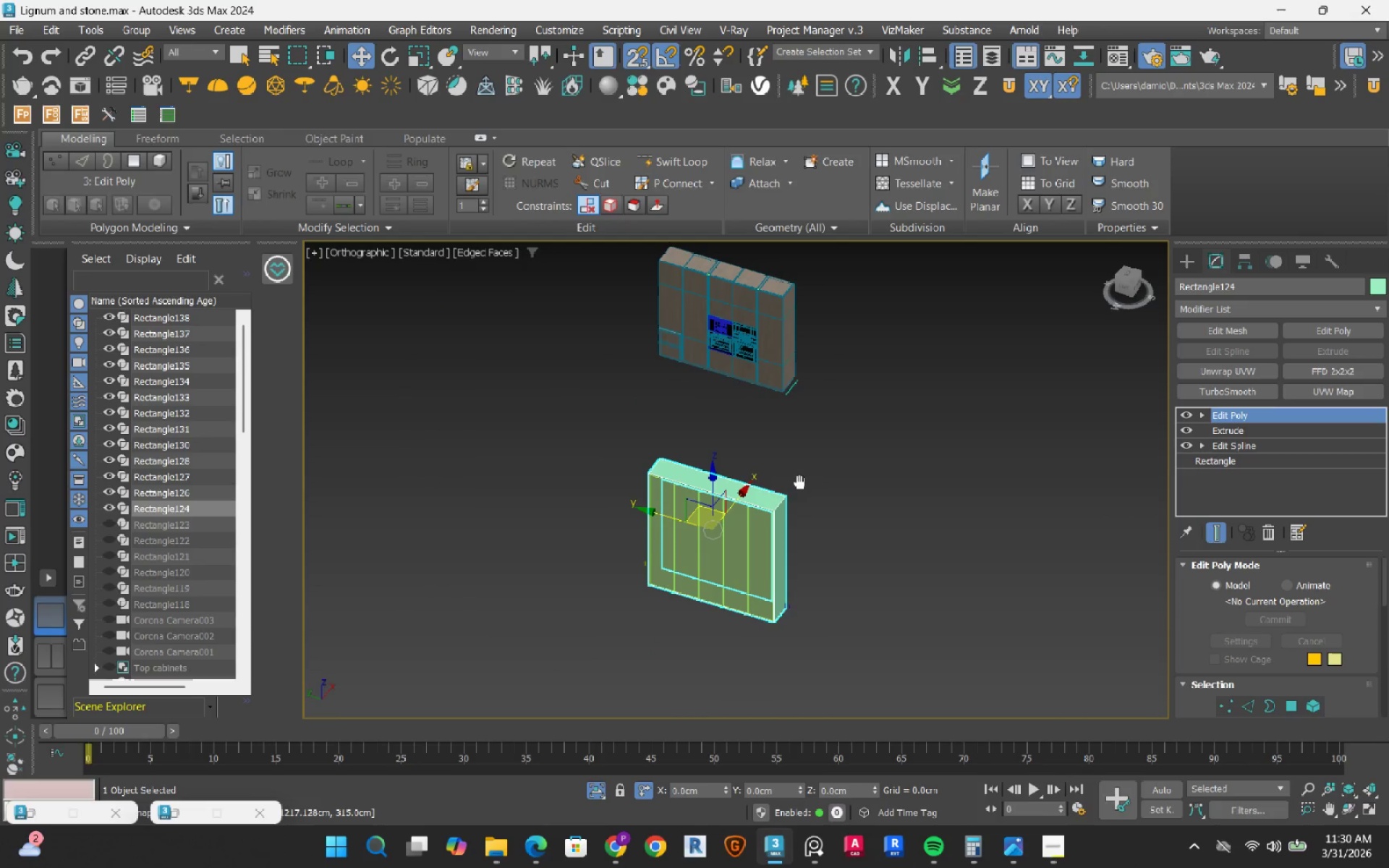 
hold_key(key=AltLeft, duration=0.63)
 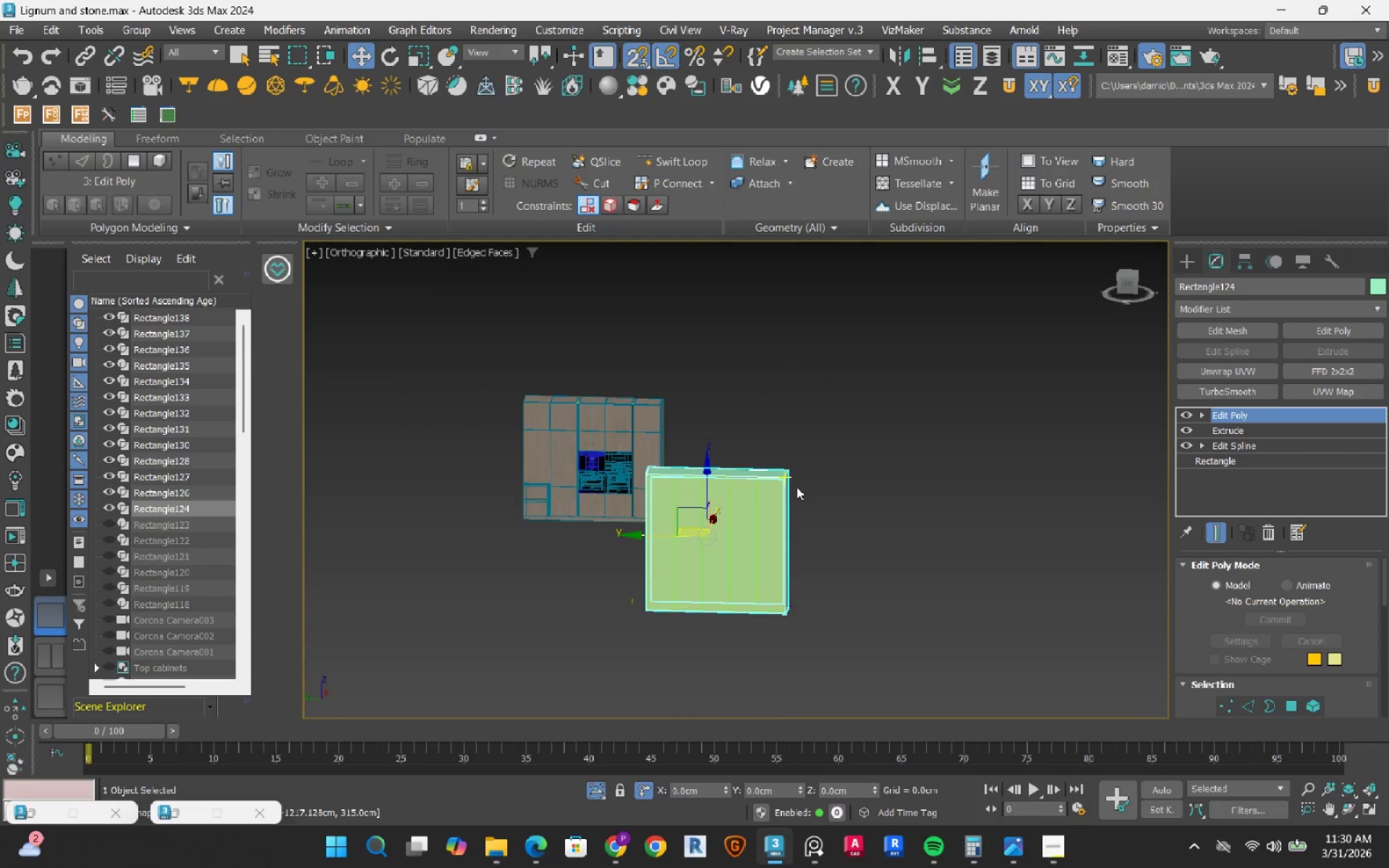 
scroll: coordinate [756, 442], scroll_direction: up, amount: 7.0
 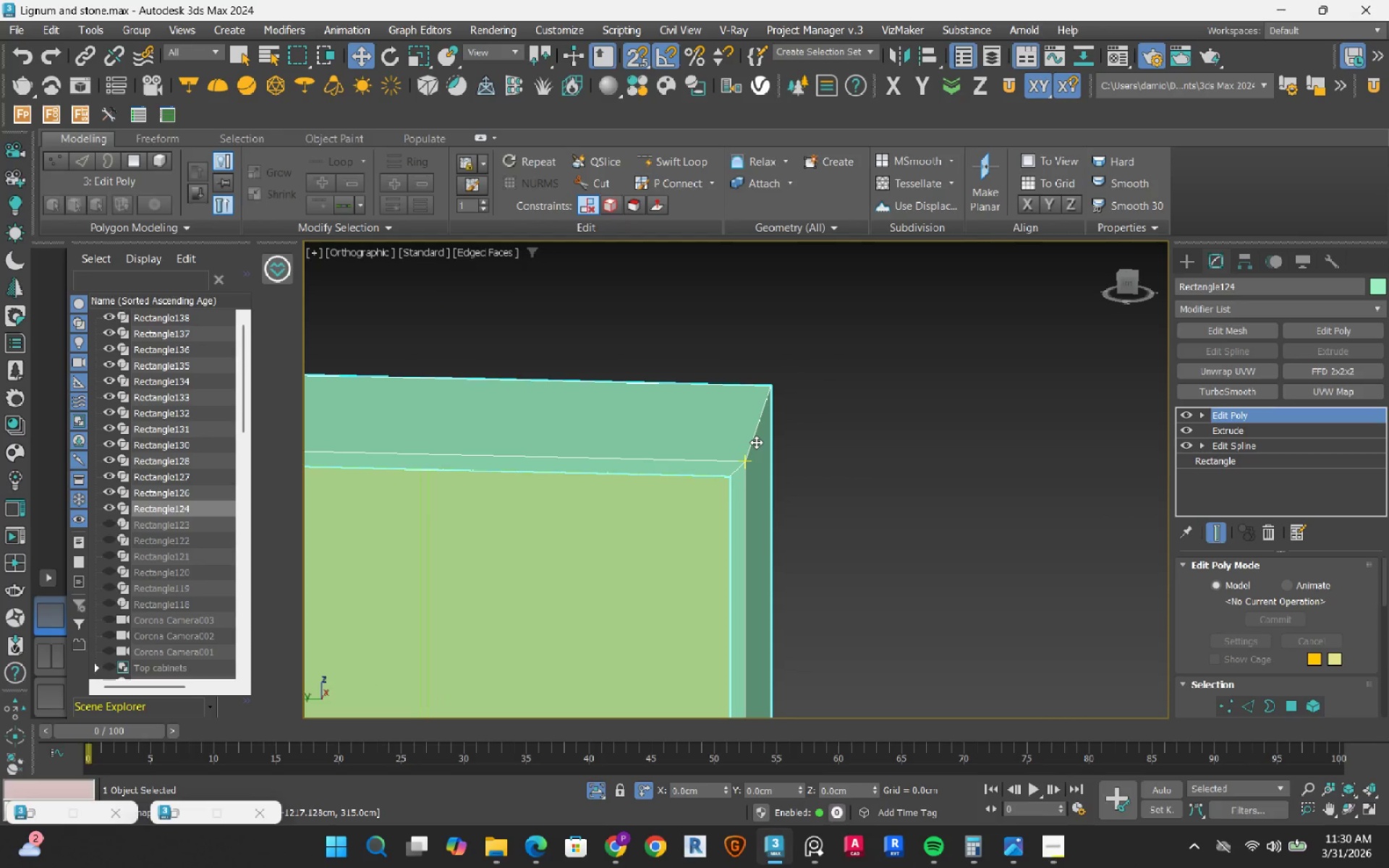 
hold_key(key=AltLeft, duration=0.43)
 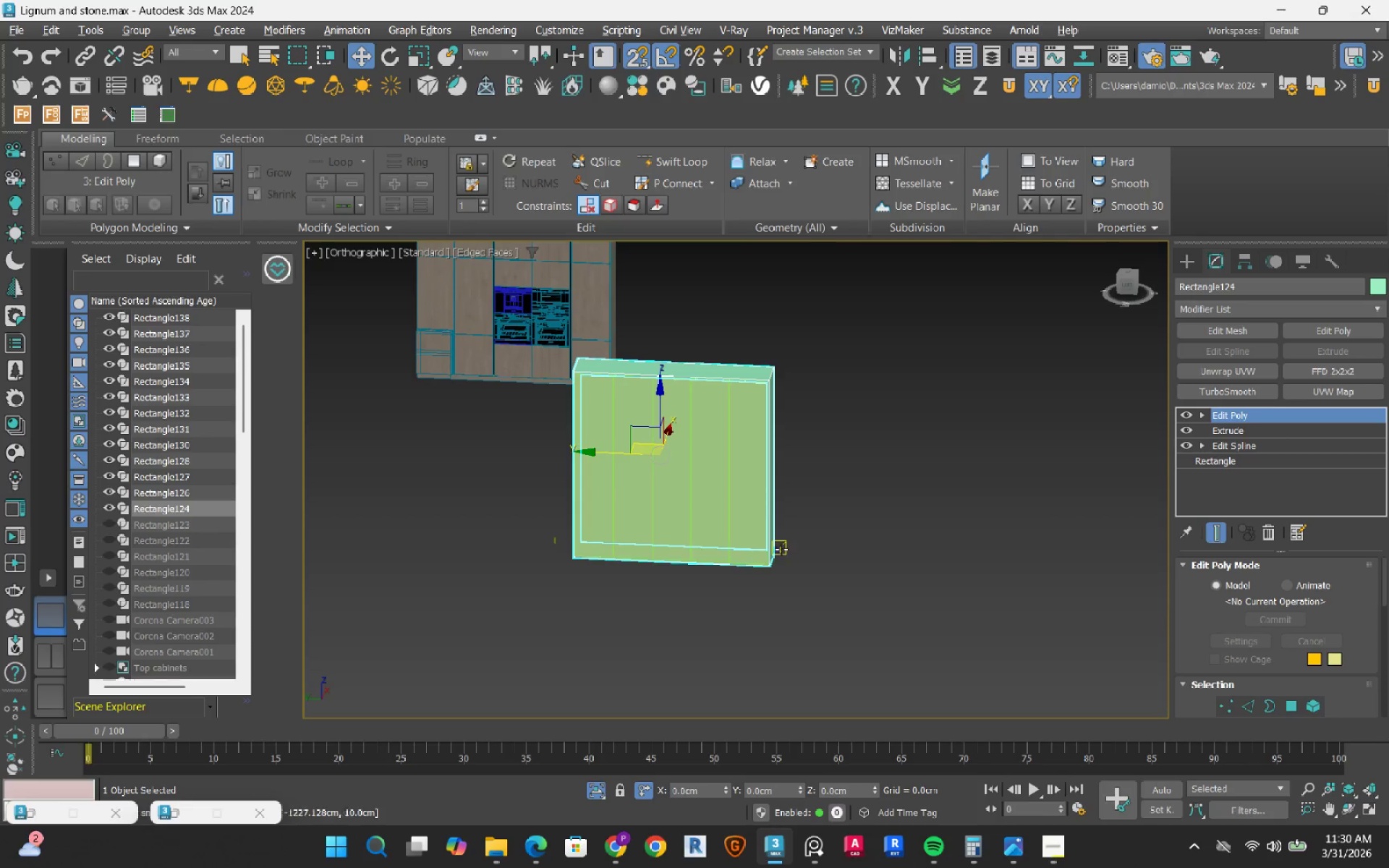 
scroll: coordinate [747, 604], scroll_direction: down, amount: 6.0
 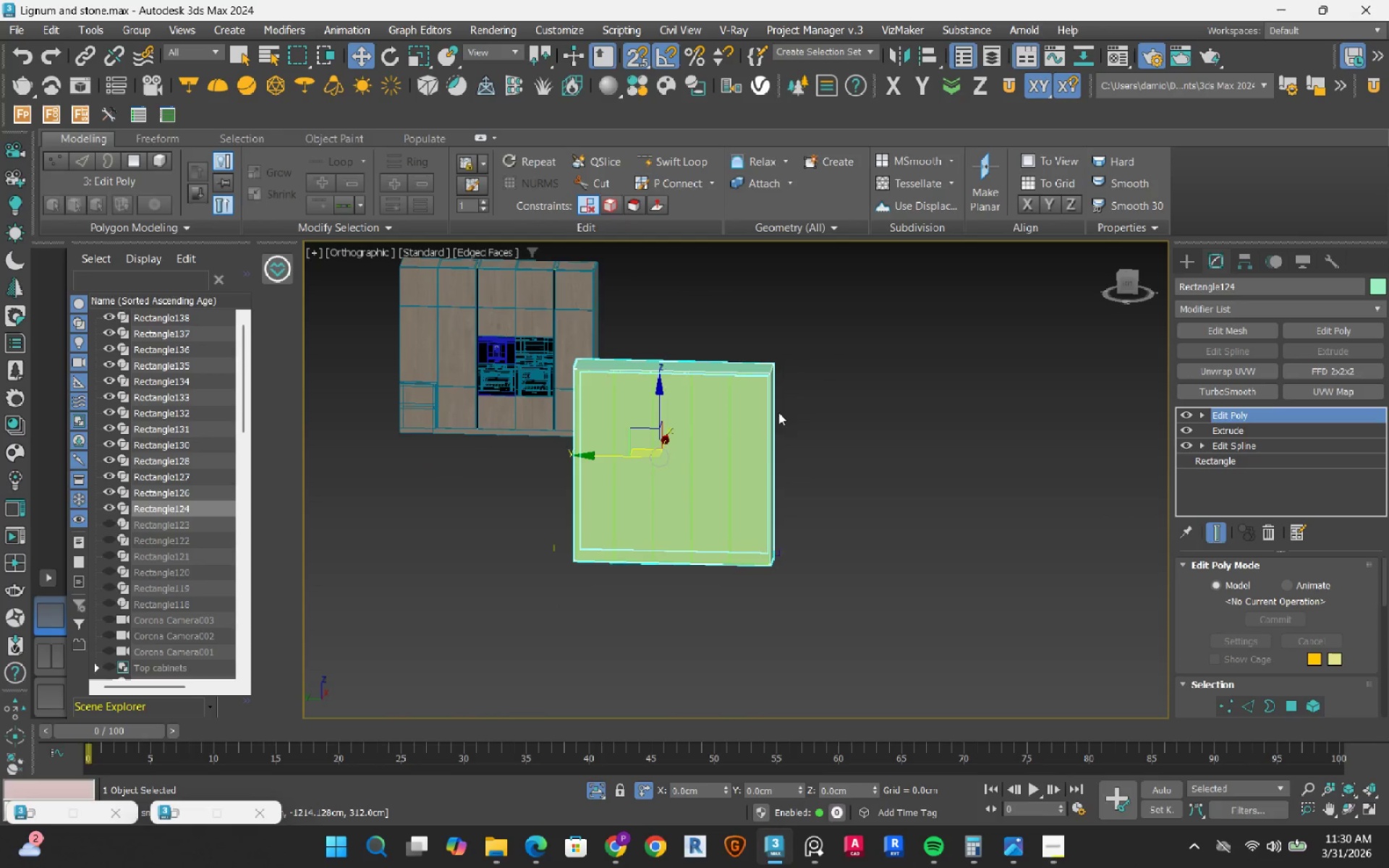 
scroll: coordinate [823, 542], scroll_direction: up, amount: 6.0
 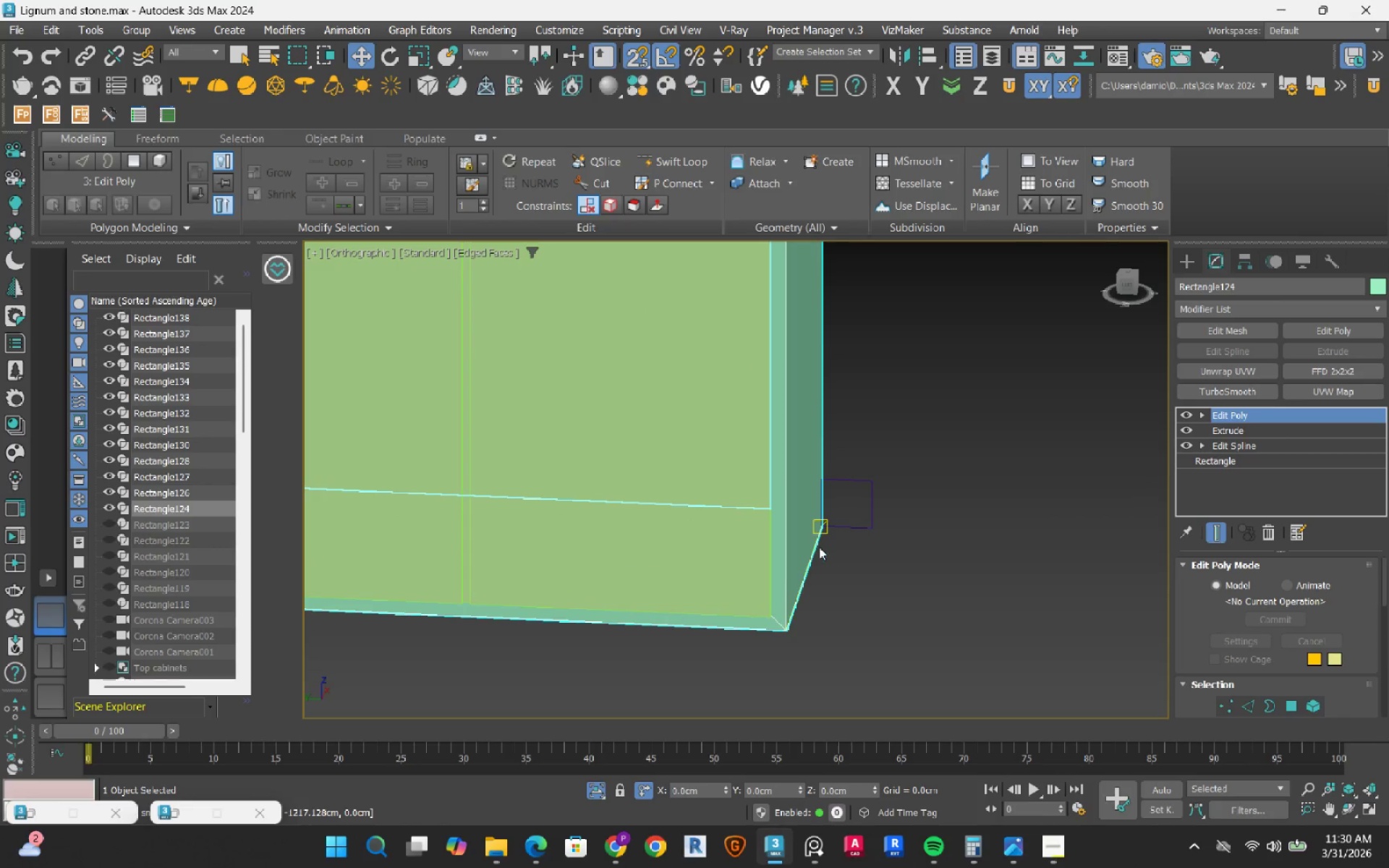 
key(S)
 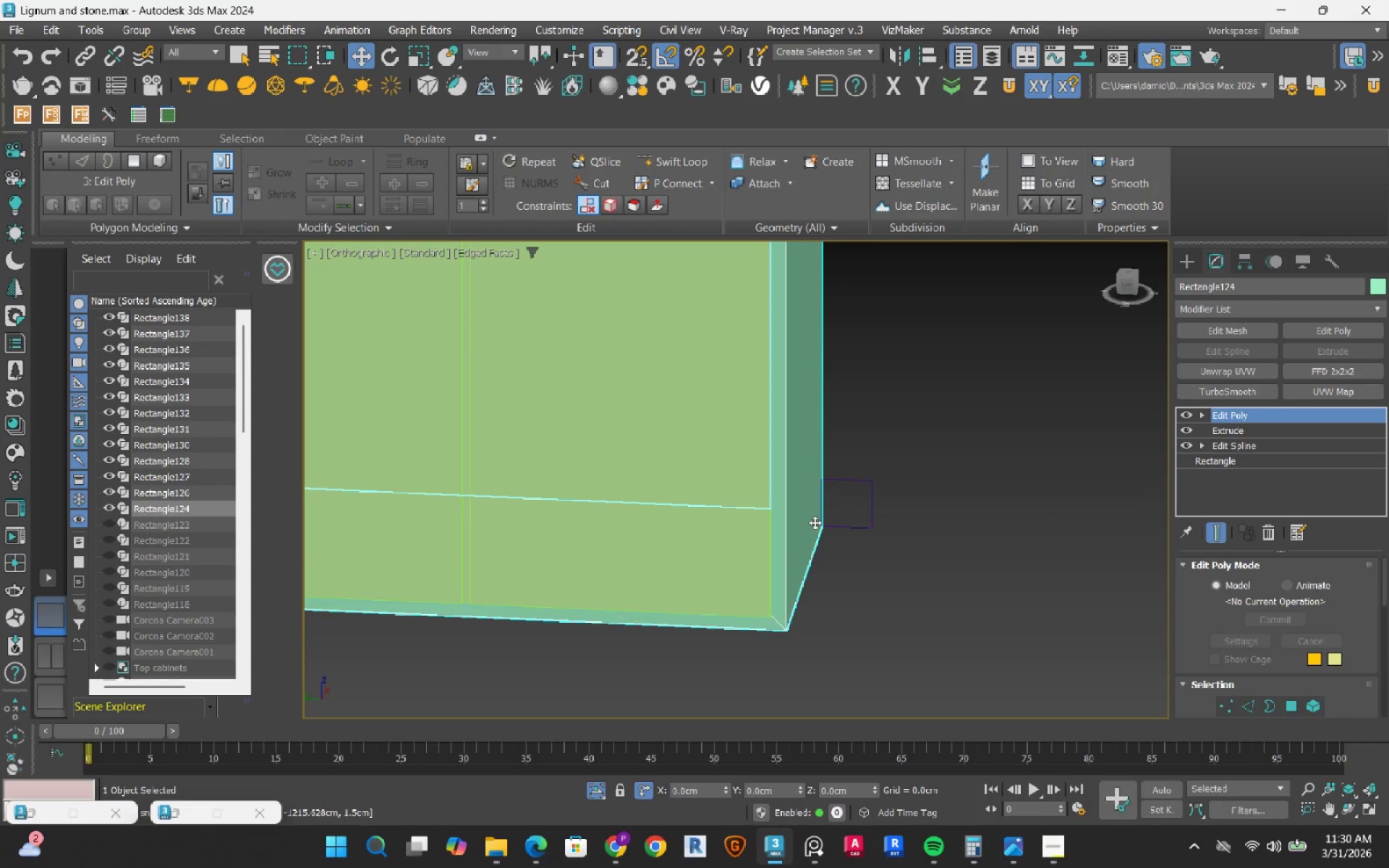 
scroll: coordinate [815, 522], scroll_direction: down, amount: 3.0
 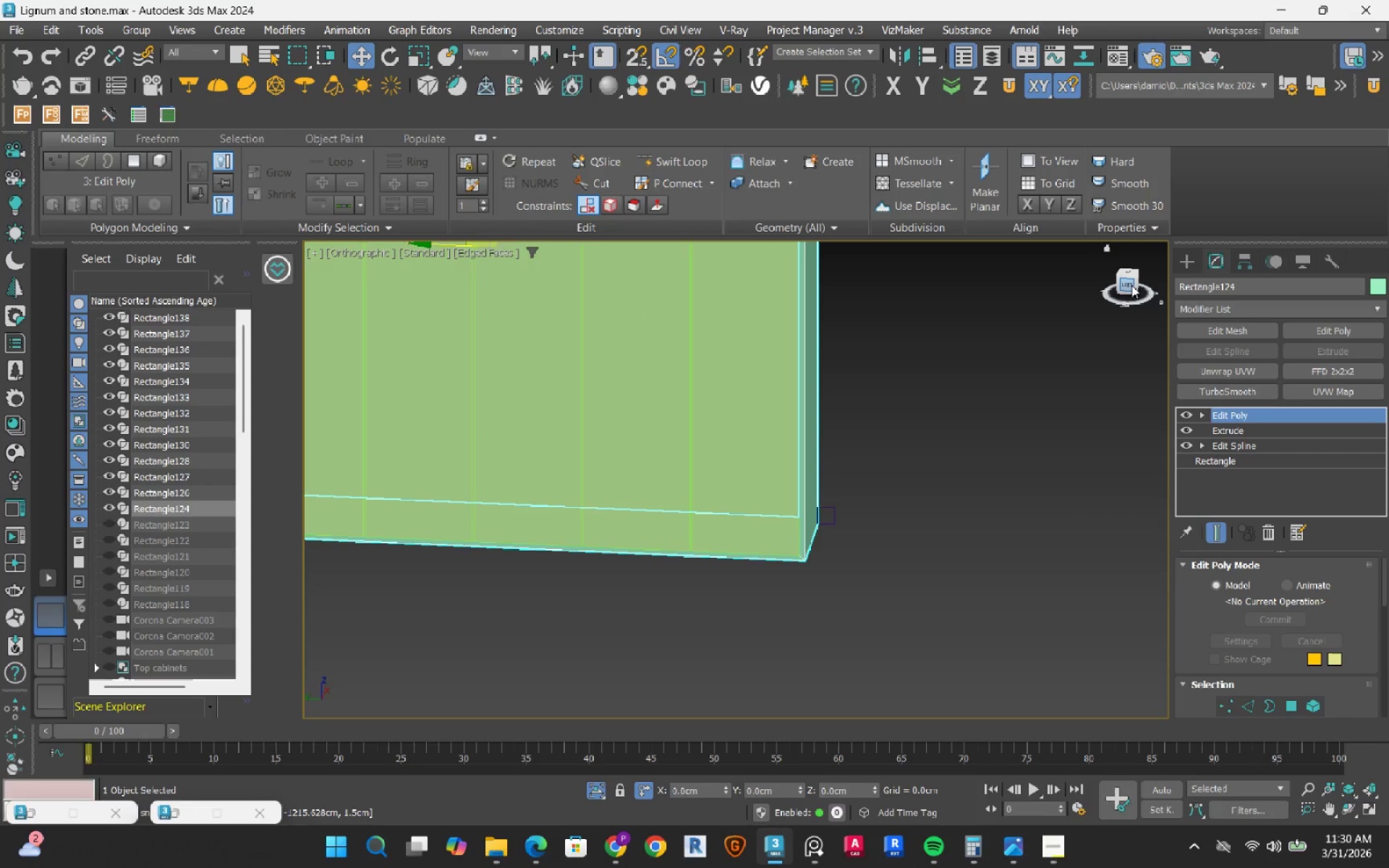 
left_click([1131, 285])
 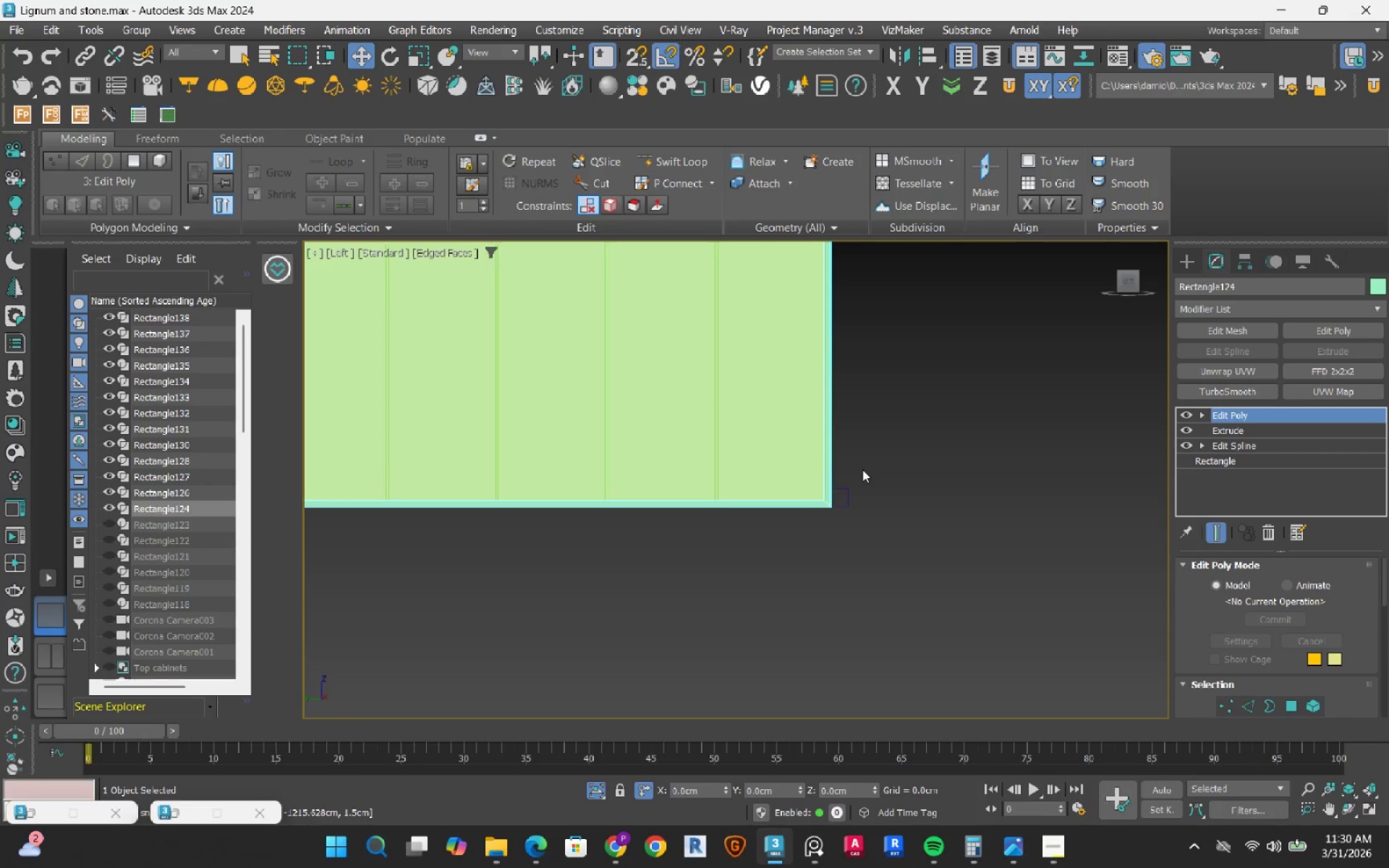 
scroll: coordinate [841, 488], scroll_direction: up, amount: 5.0
 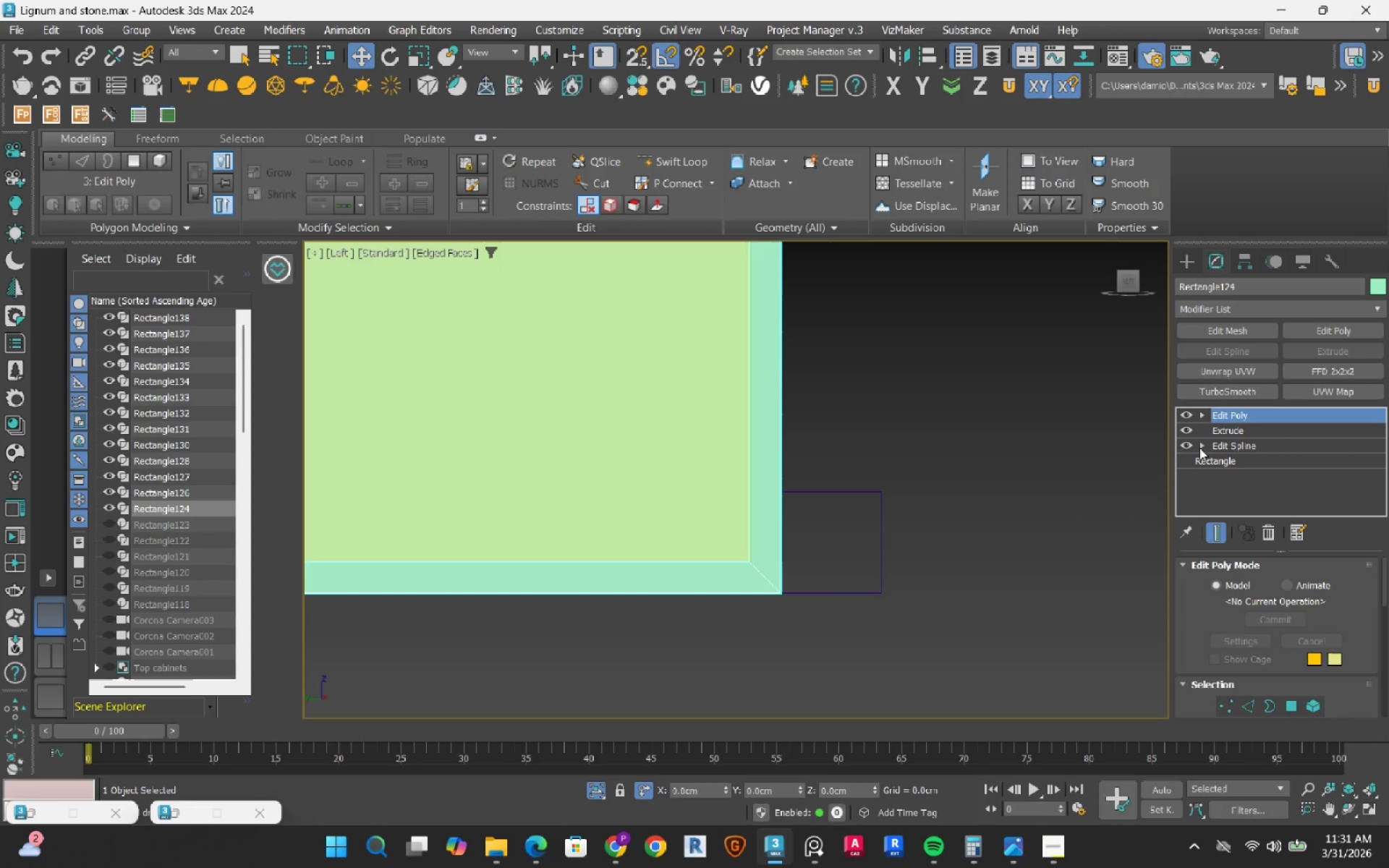 
wait(5.96)
 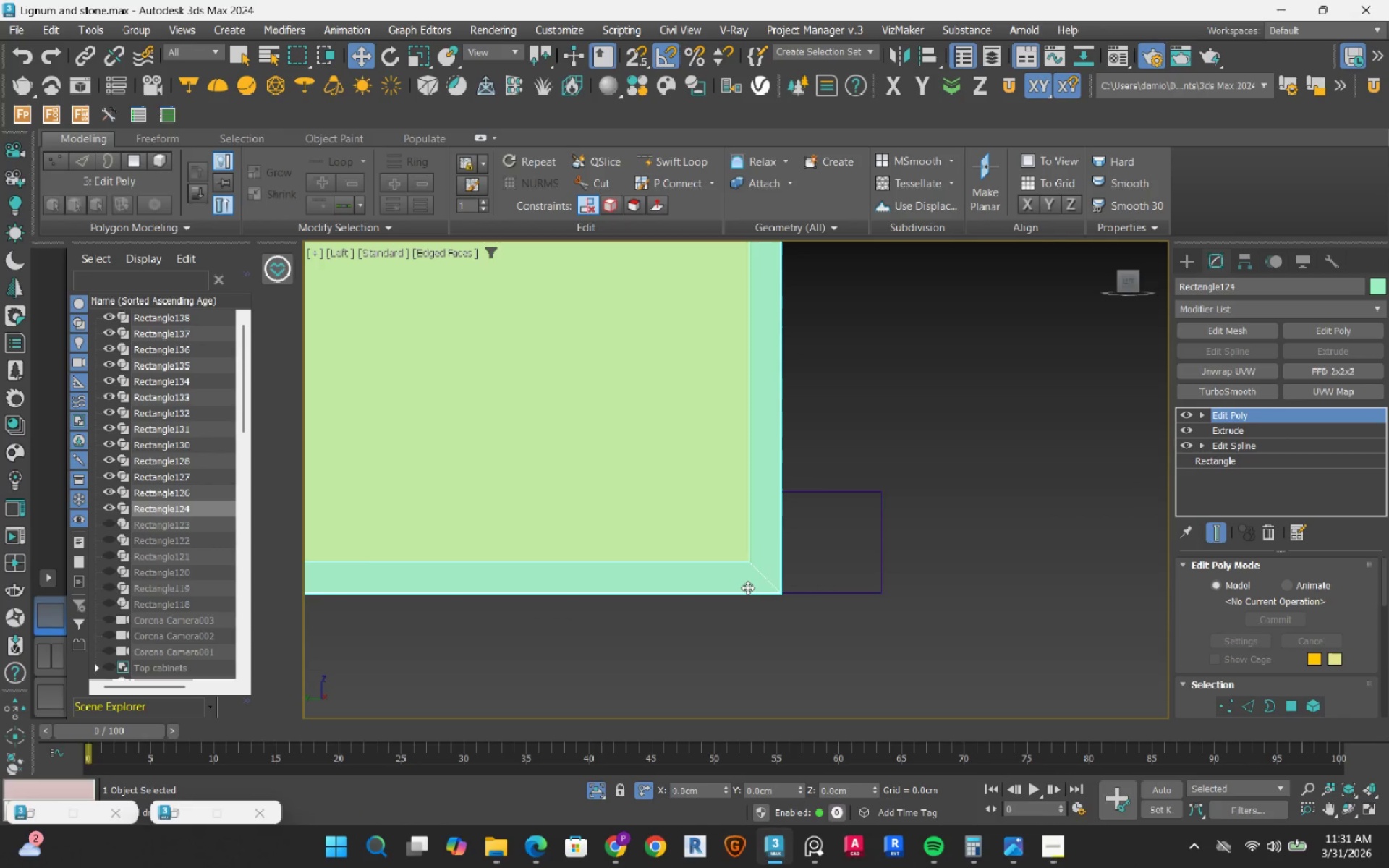 
left_click([1269, 530])
 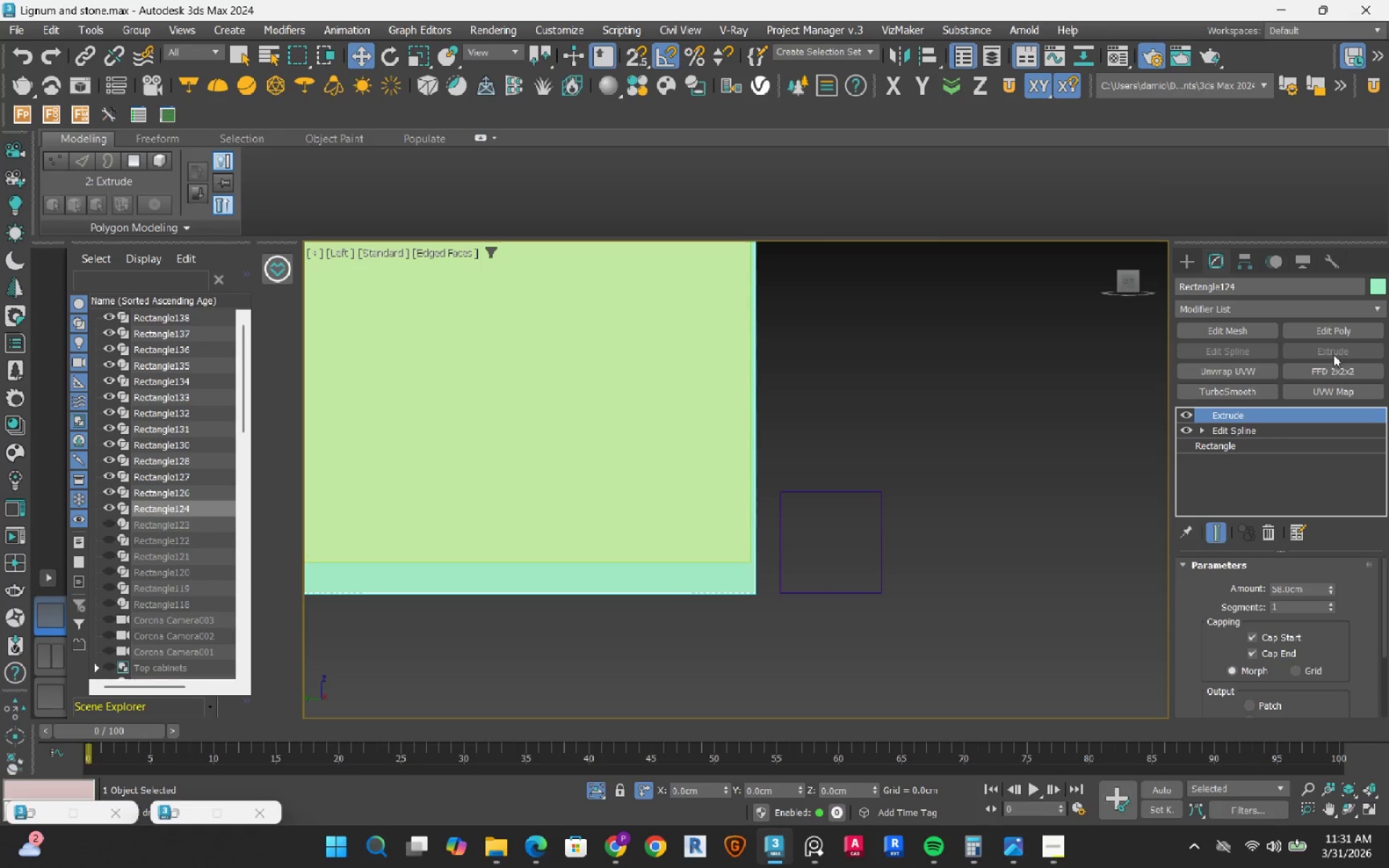 
left_click([1338, 329])
 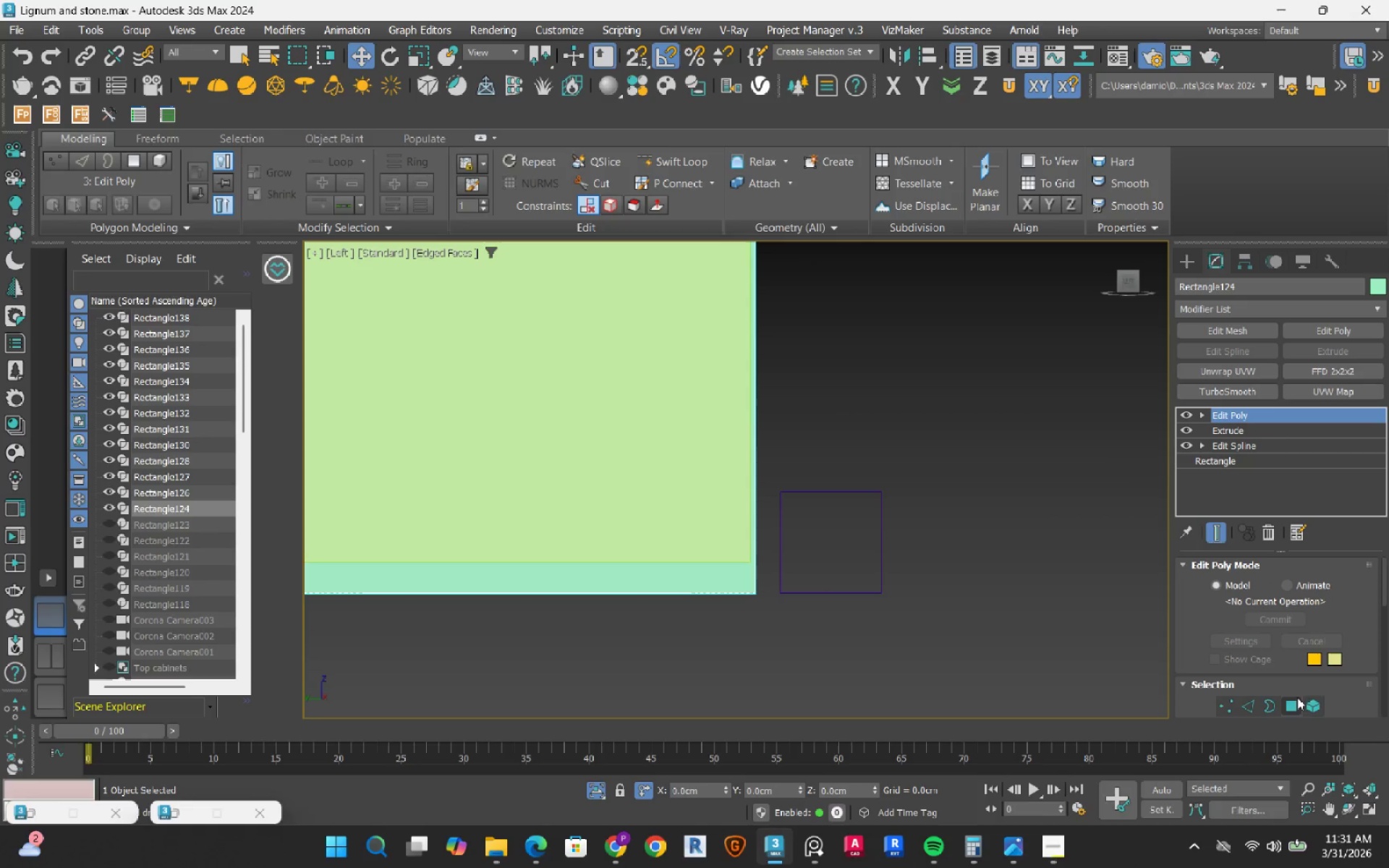 
left_click([1295, 702])
 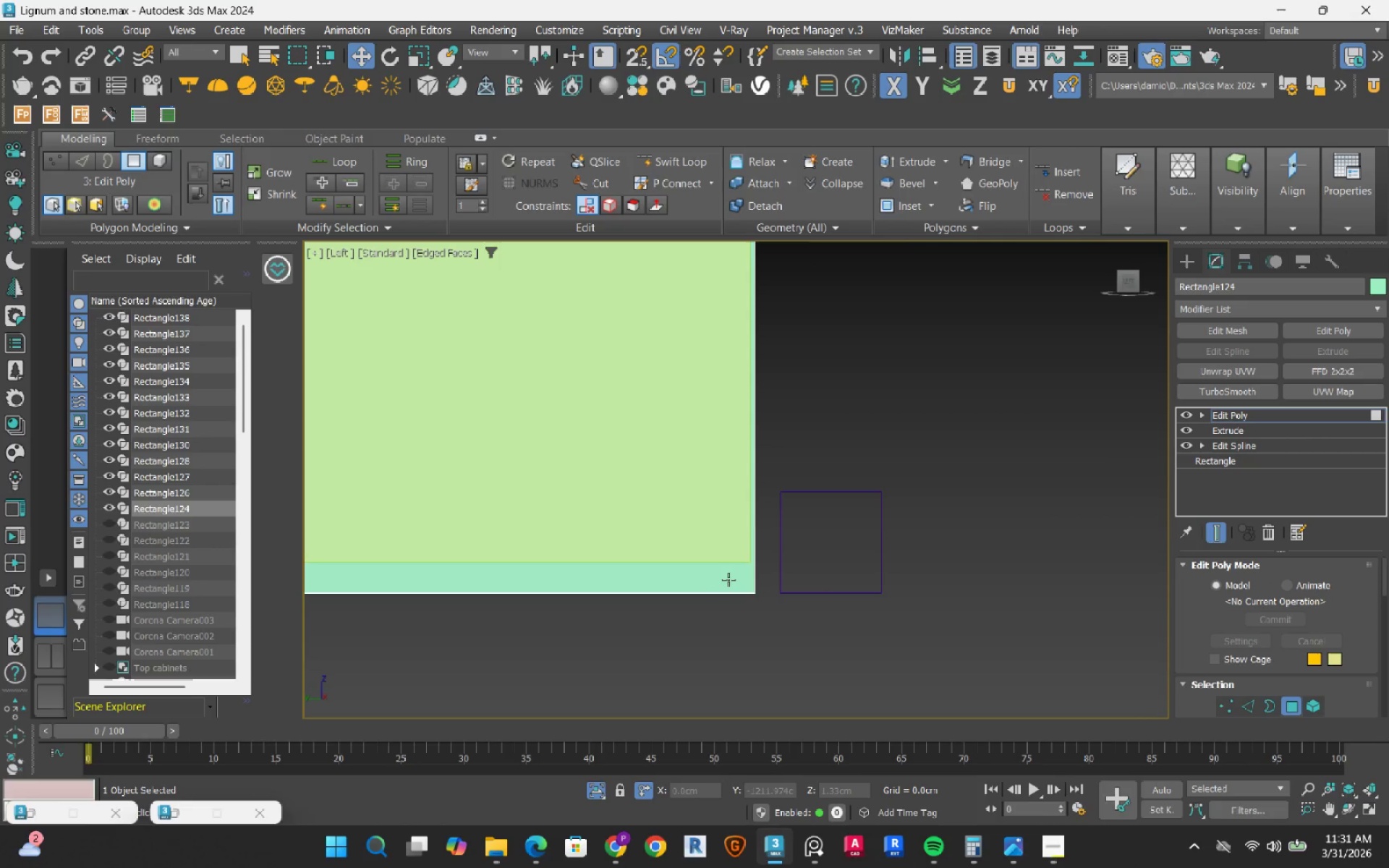 
key(2)
 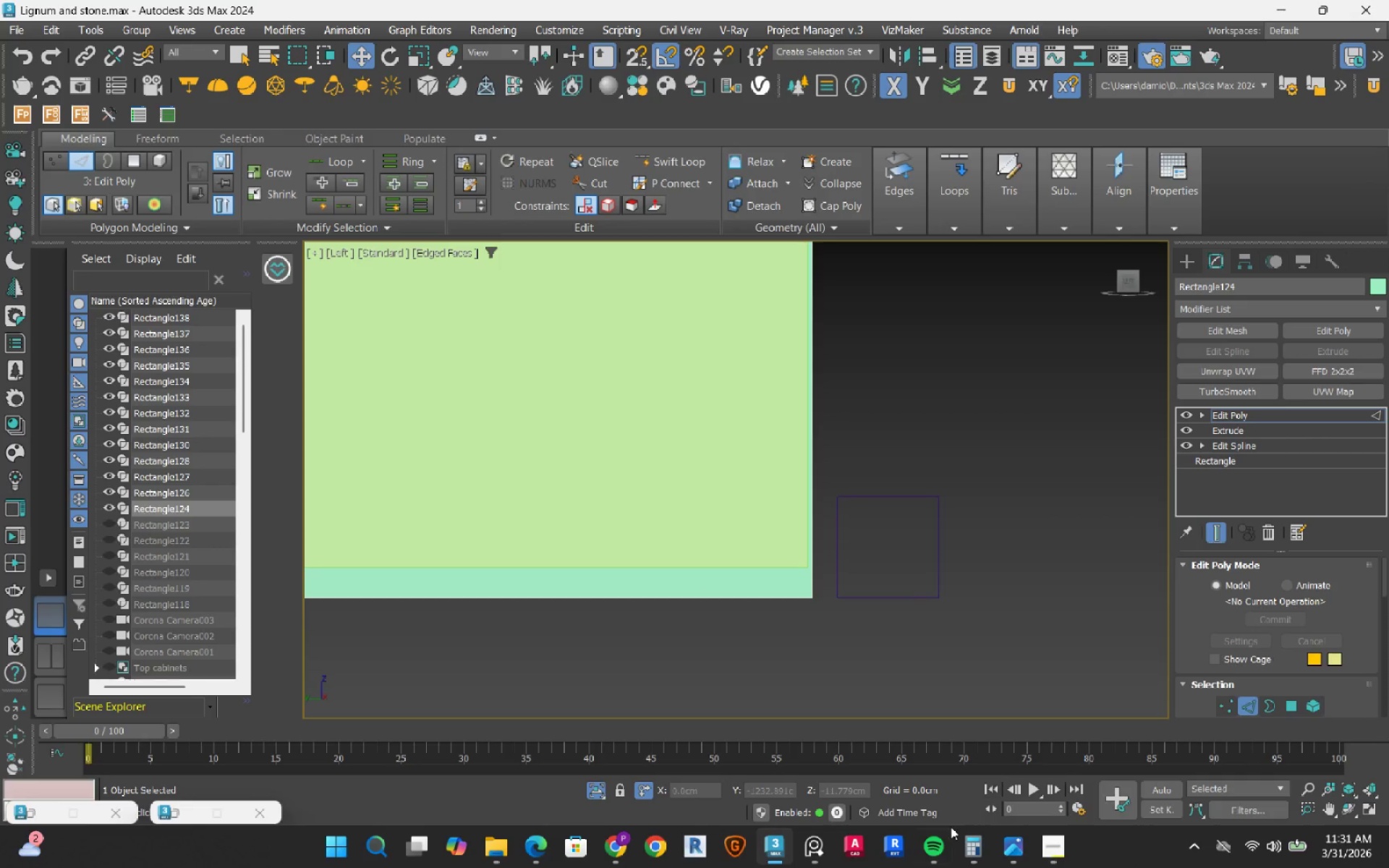 
left_click([940, 849])
 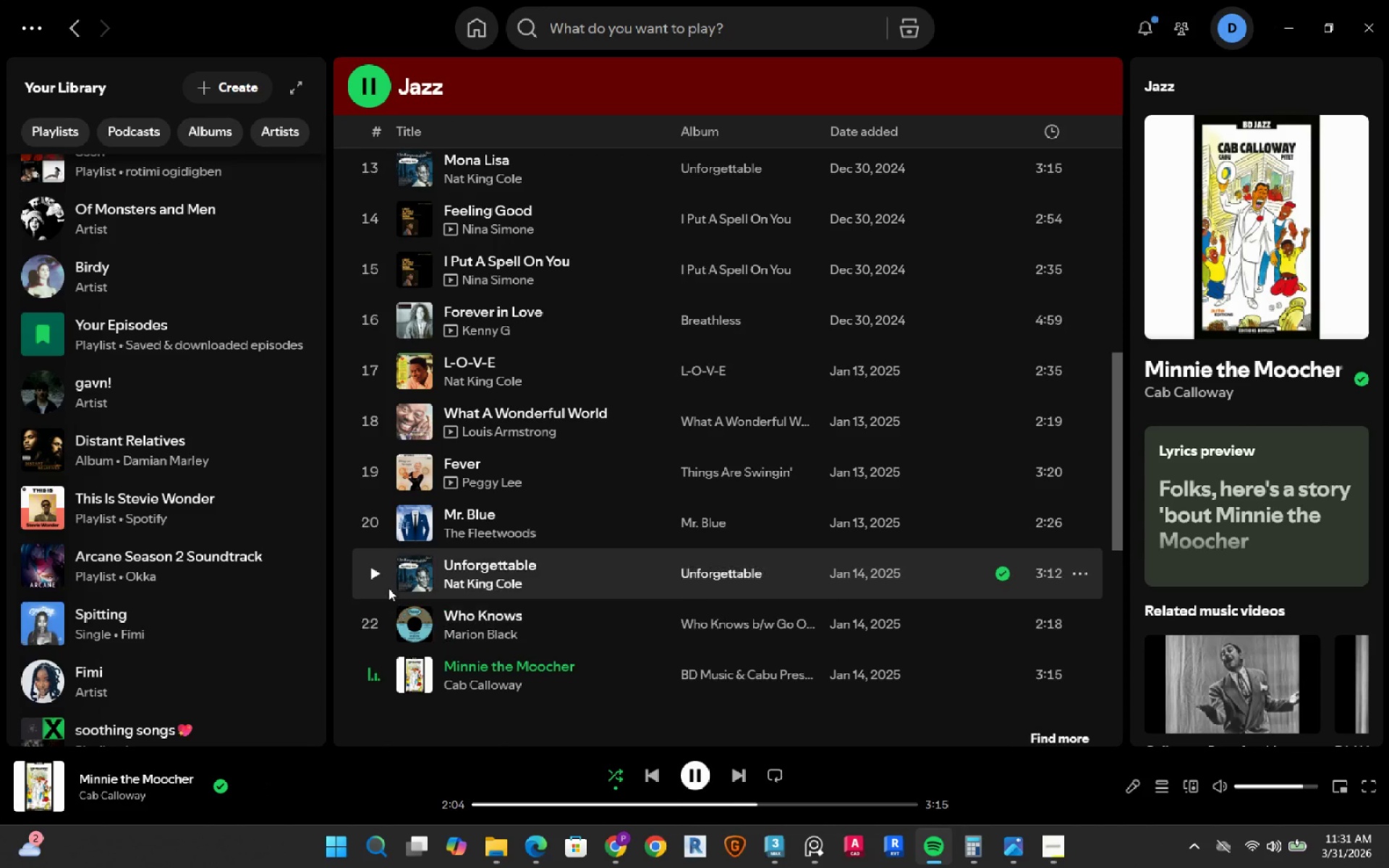 
left_click([375, 574])
 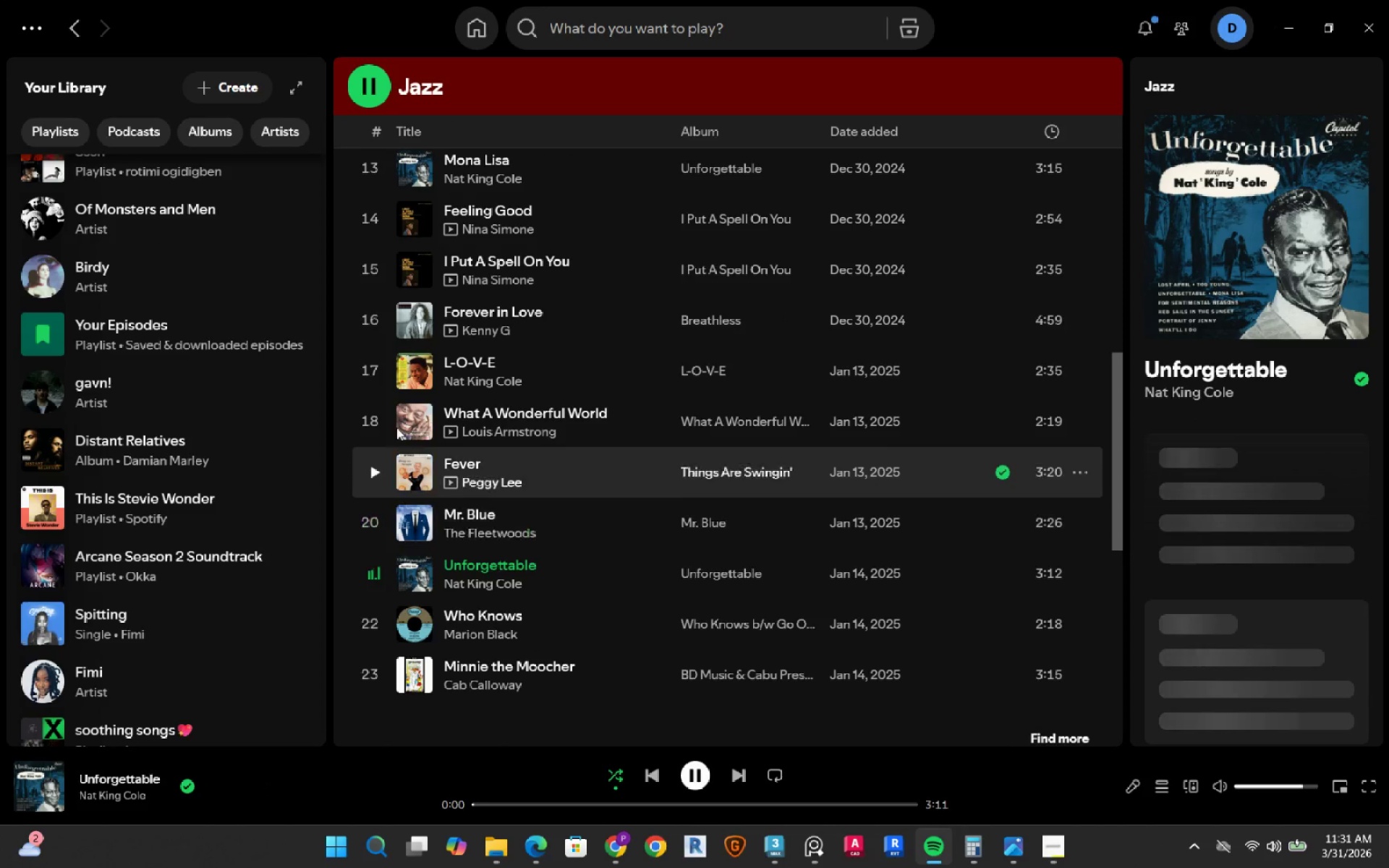 
scroll: coordinate [583, 374], scroll_direction: up, amount: 11.0
 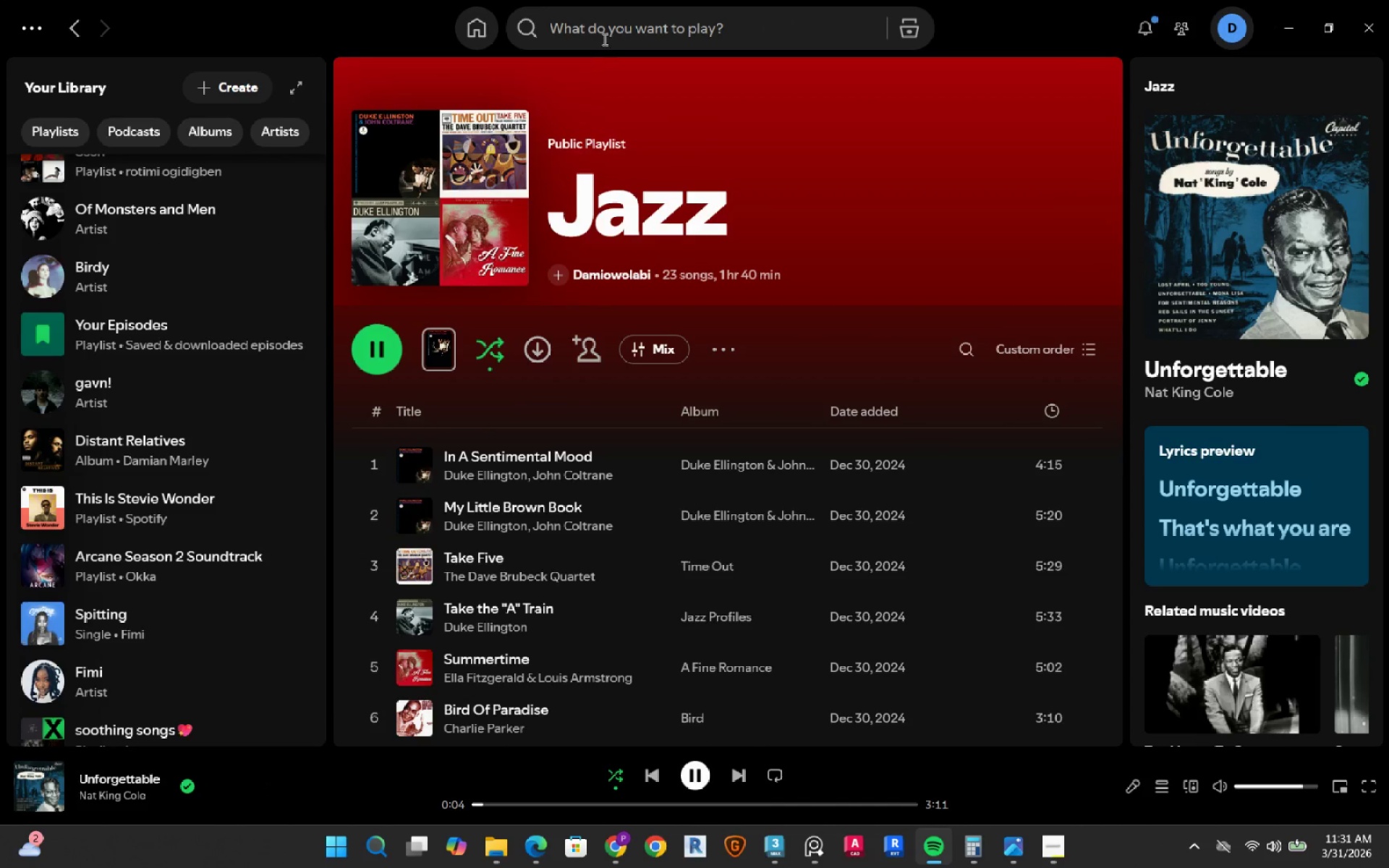 
double_click([598, 33])
 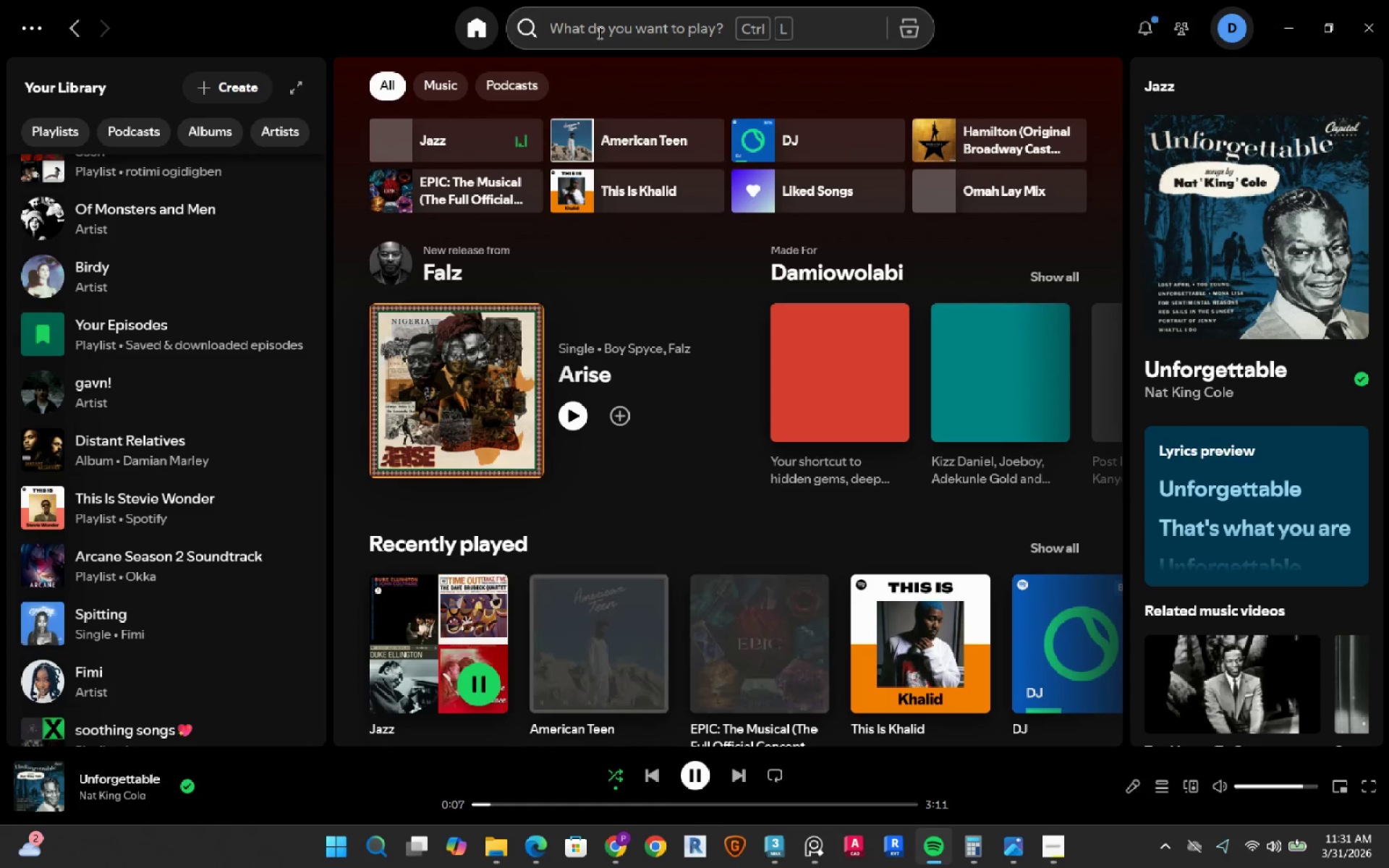 
type(calm jazz)
 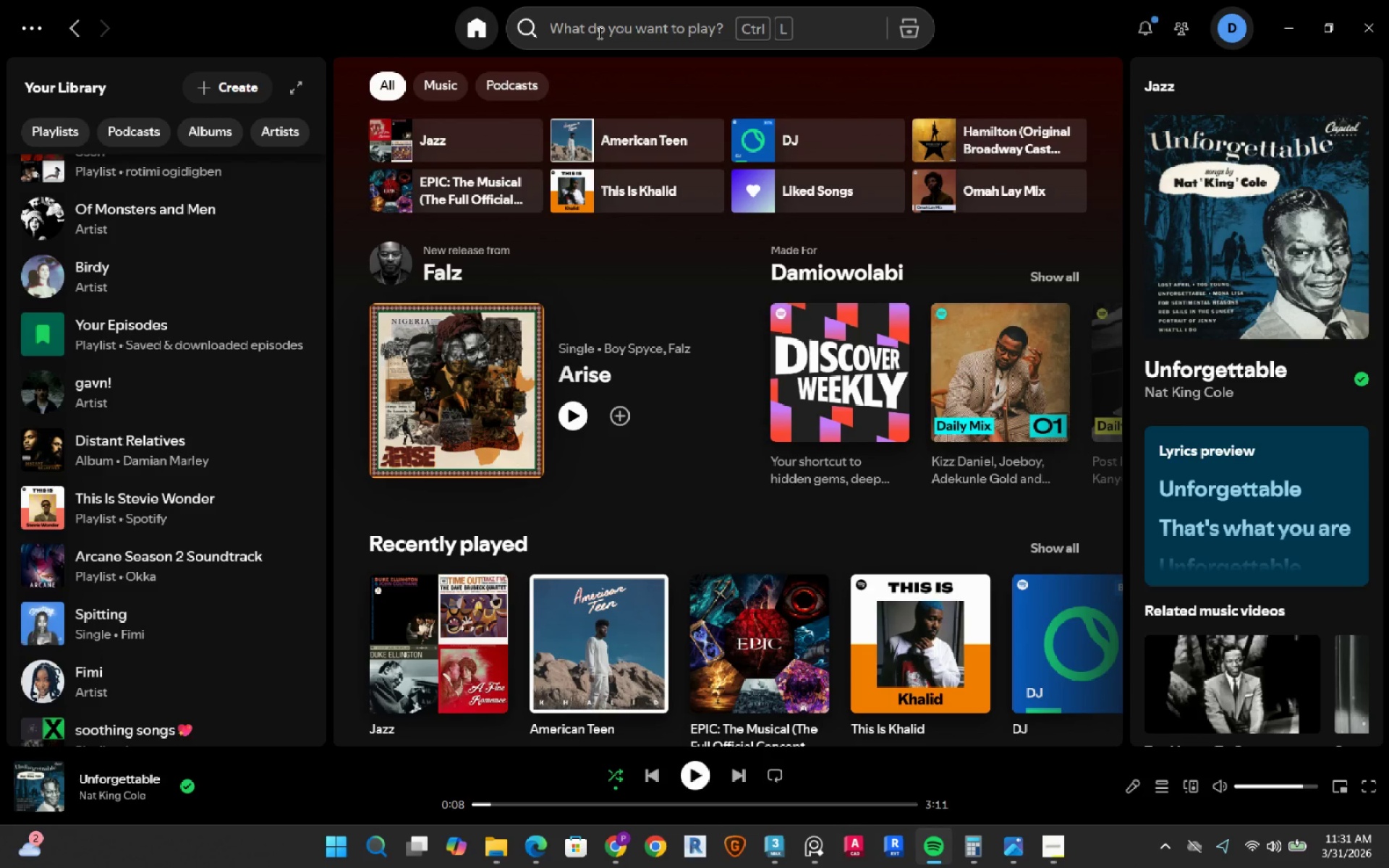 
key(Enter)
 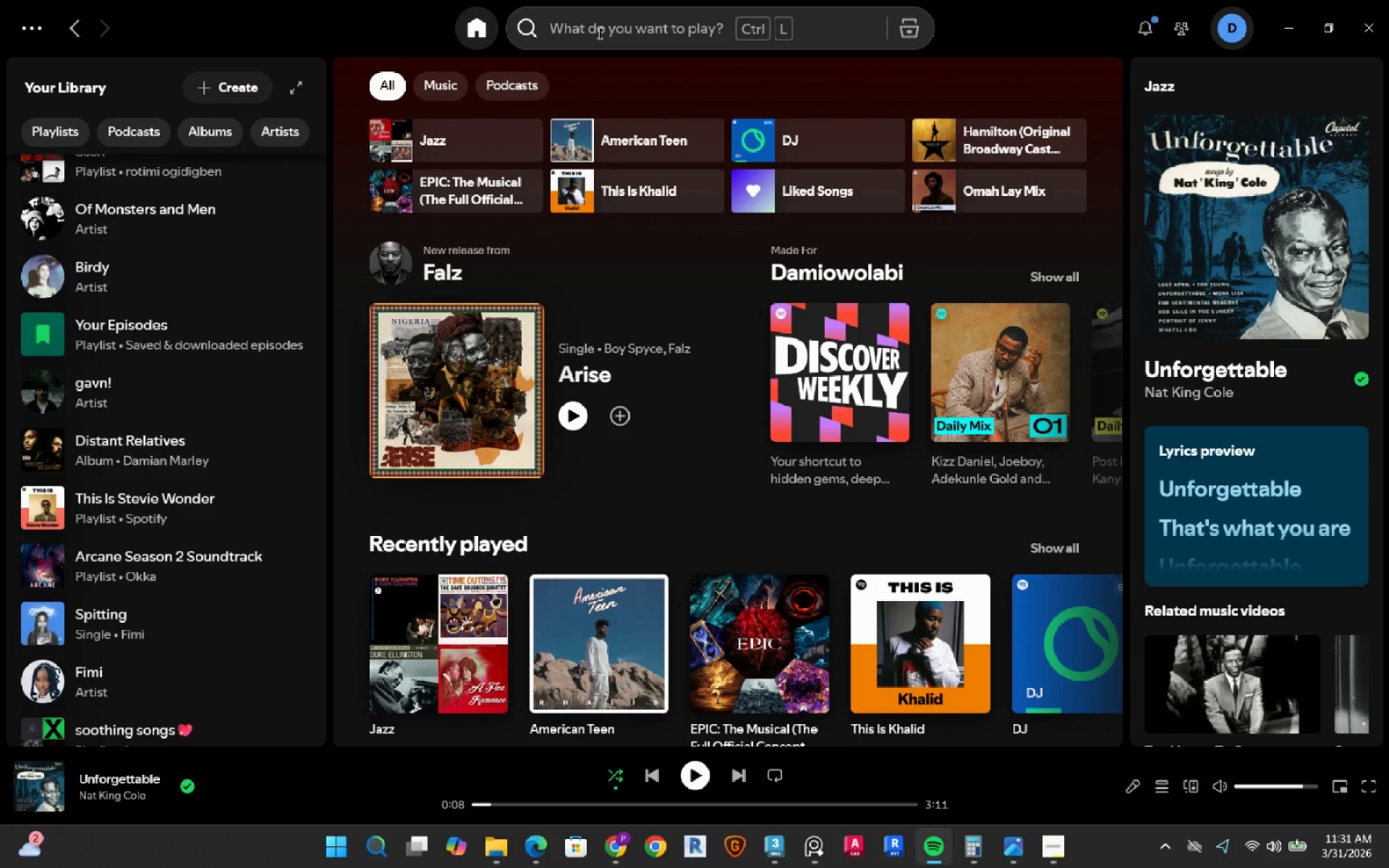 
left_click([622, 22])
 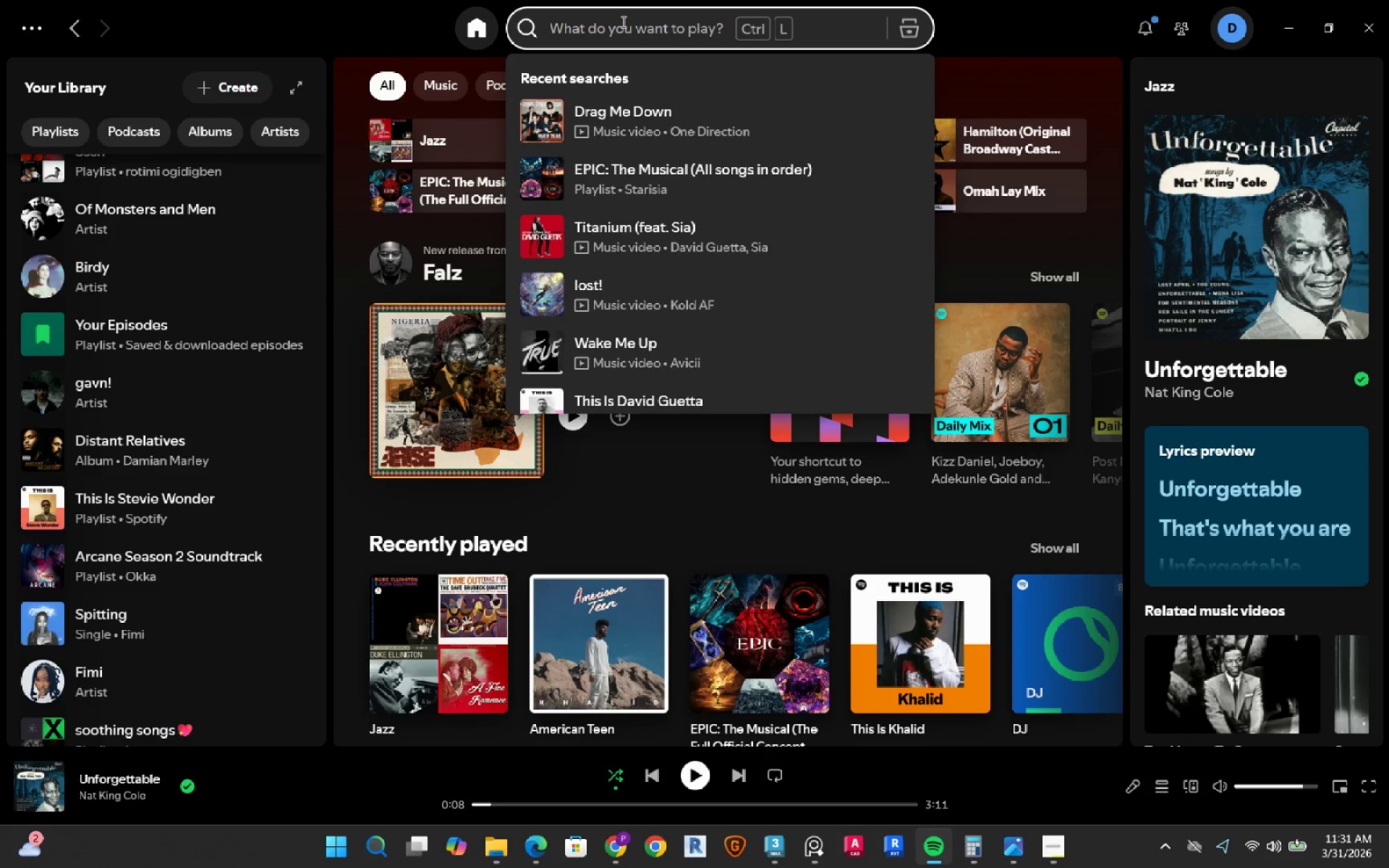 
type(calm jazz)
 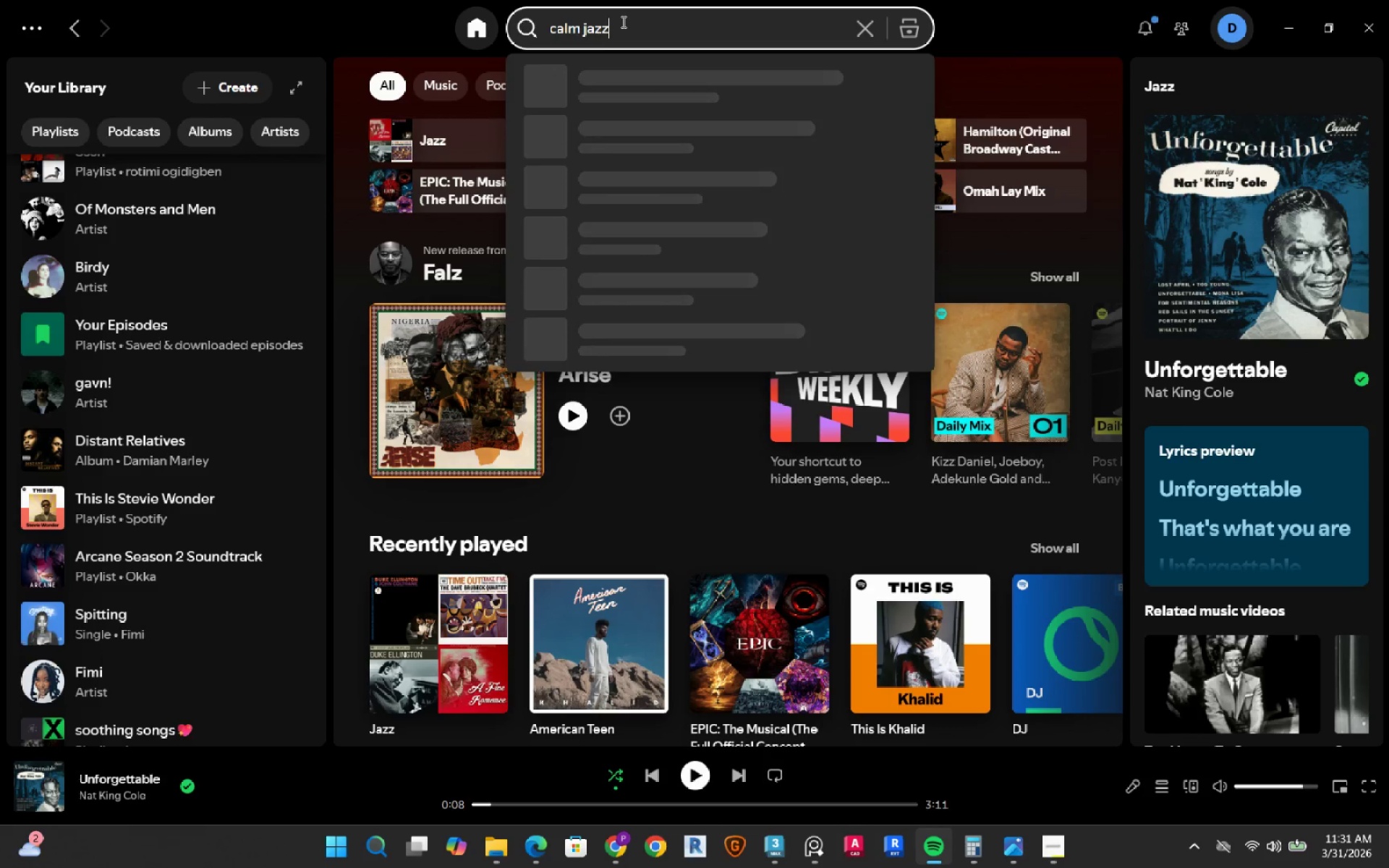 
key(Enter)
 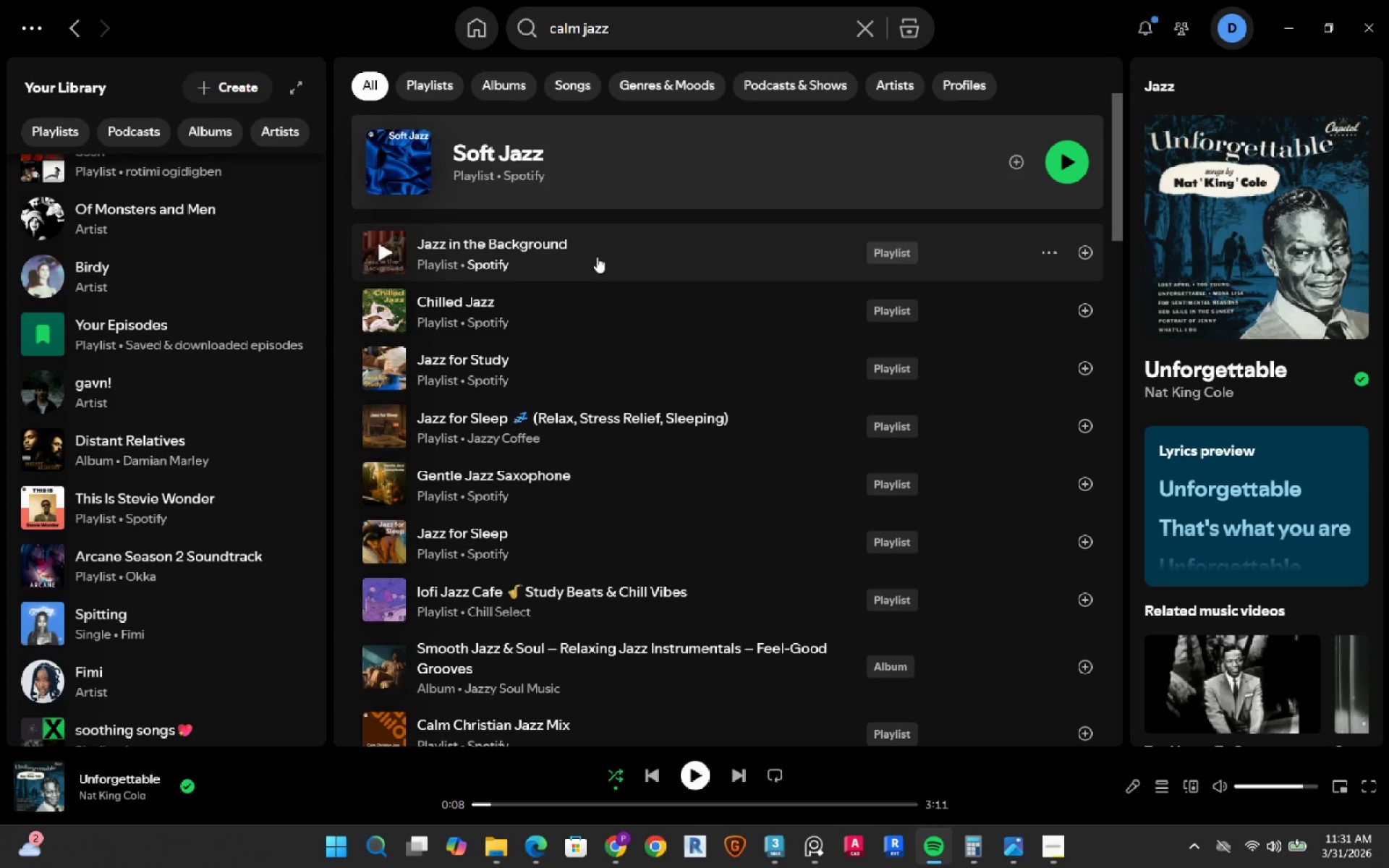 
left_click([386, 248])
 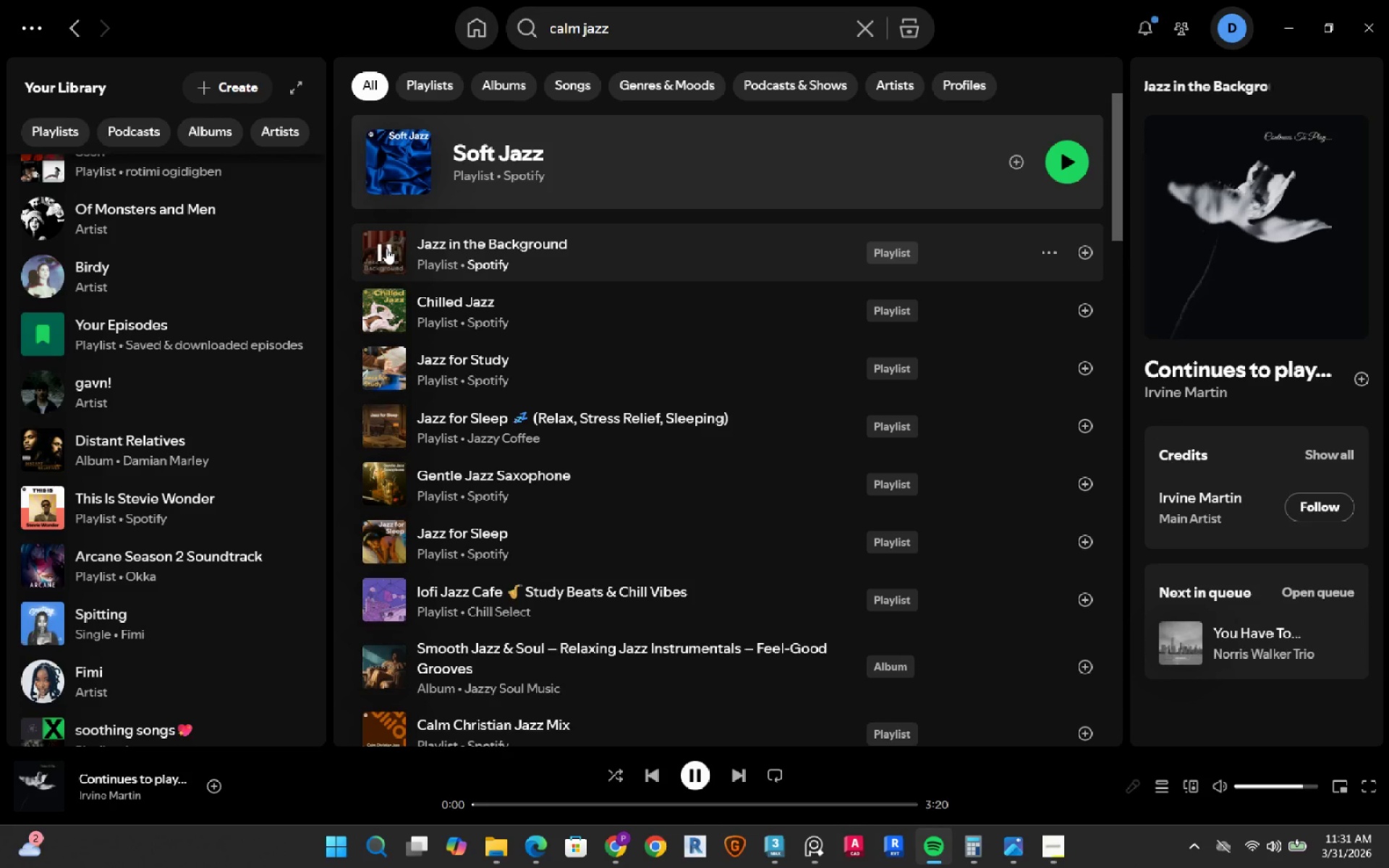 
mouse_move([1268, 25])
 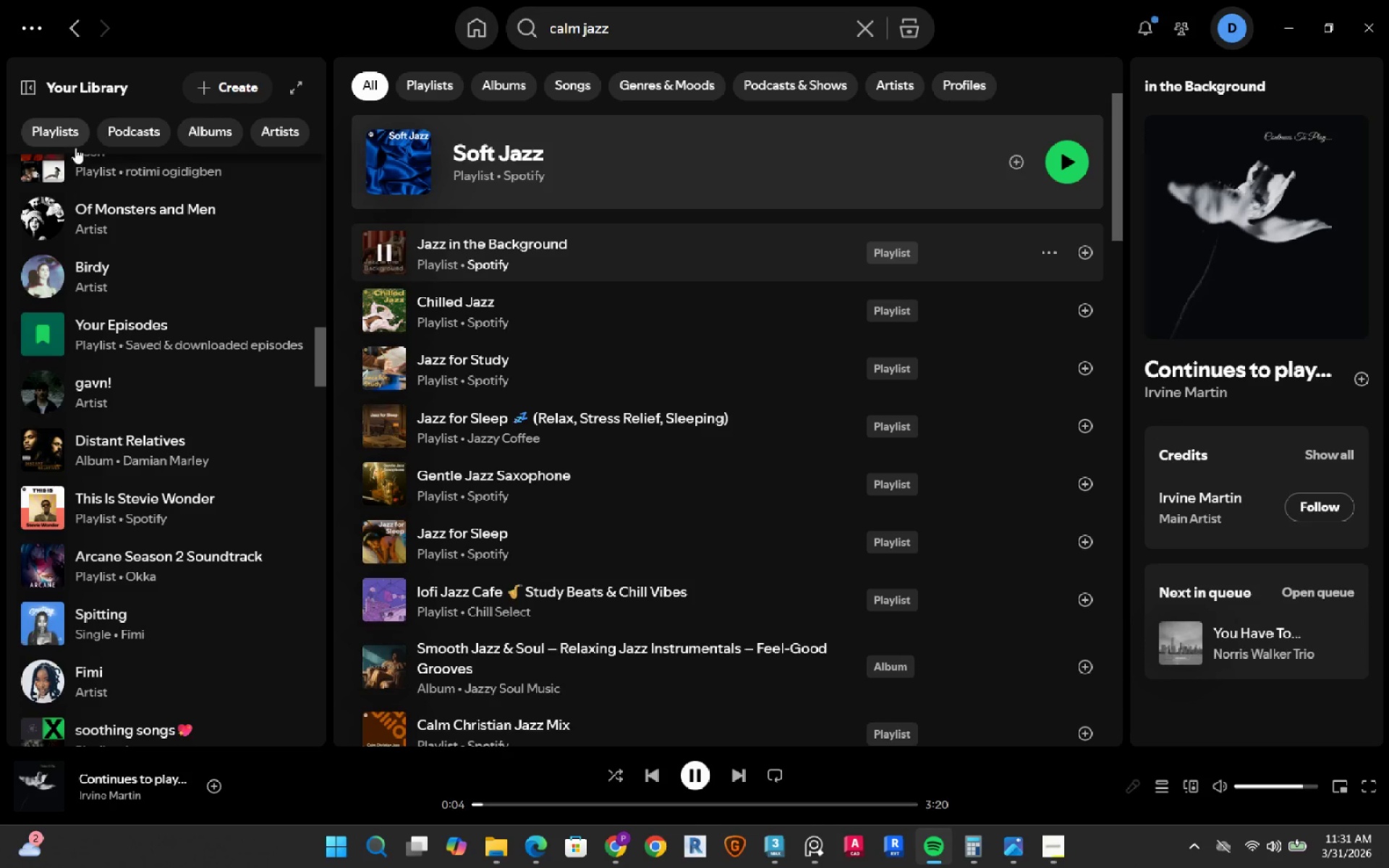 
scroll: coordinate [118, 290], scroll_direction: up, amount: 7.0
 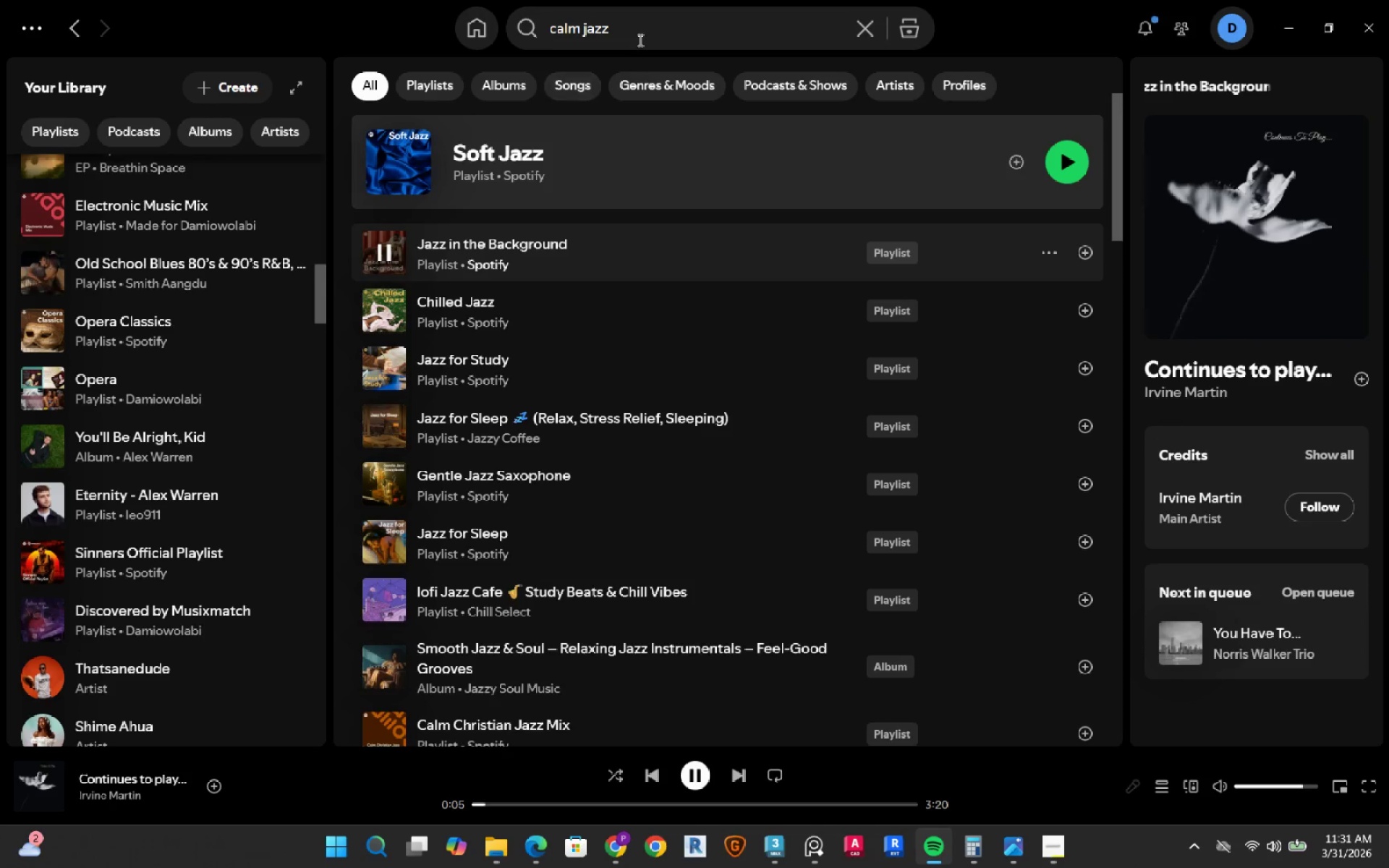 
left_click_drag(start_coordinate=[632, 30], to_coordinate=[524, 23])
 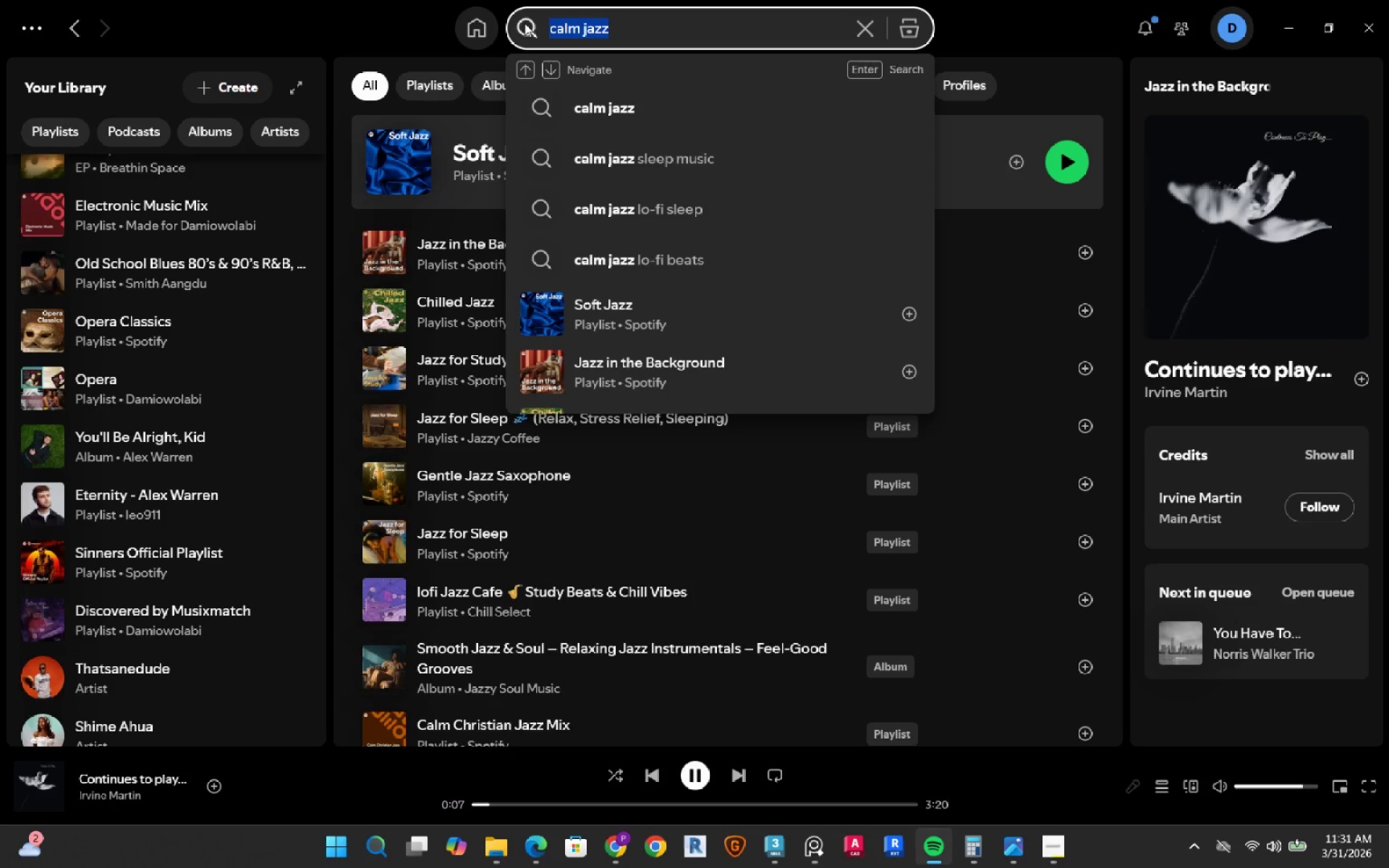 
type(al)
key(Backspace)
 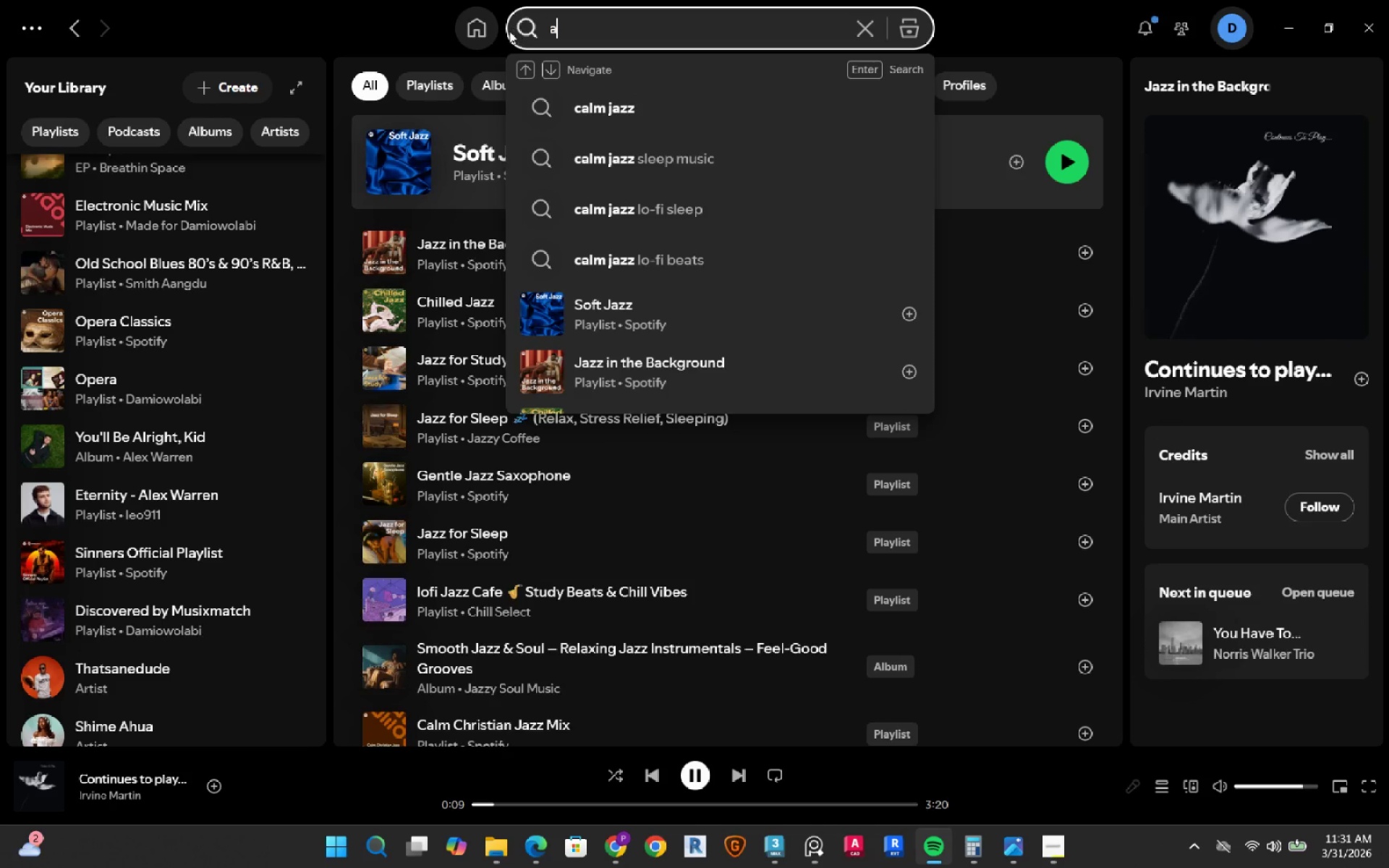 
type(vicii)
 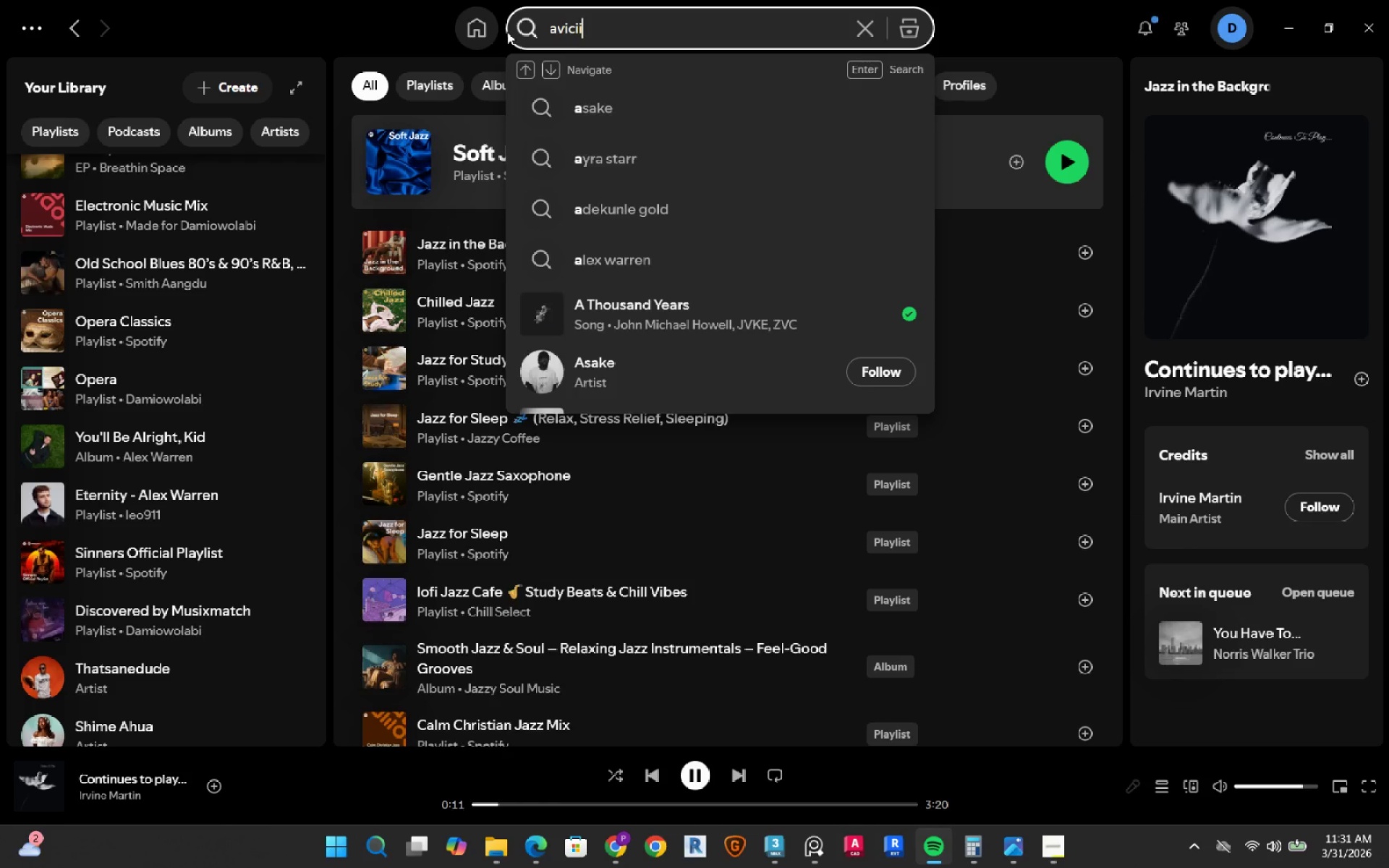 
key(Enter)
 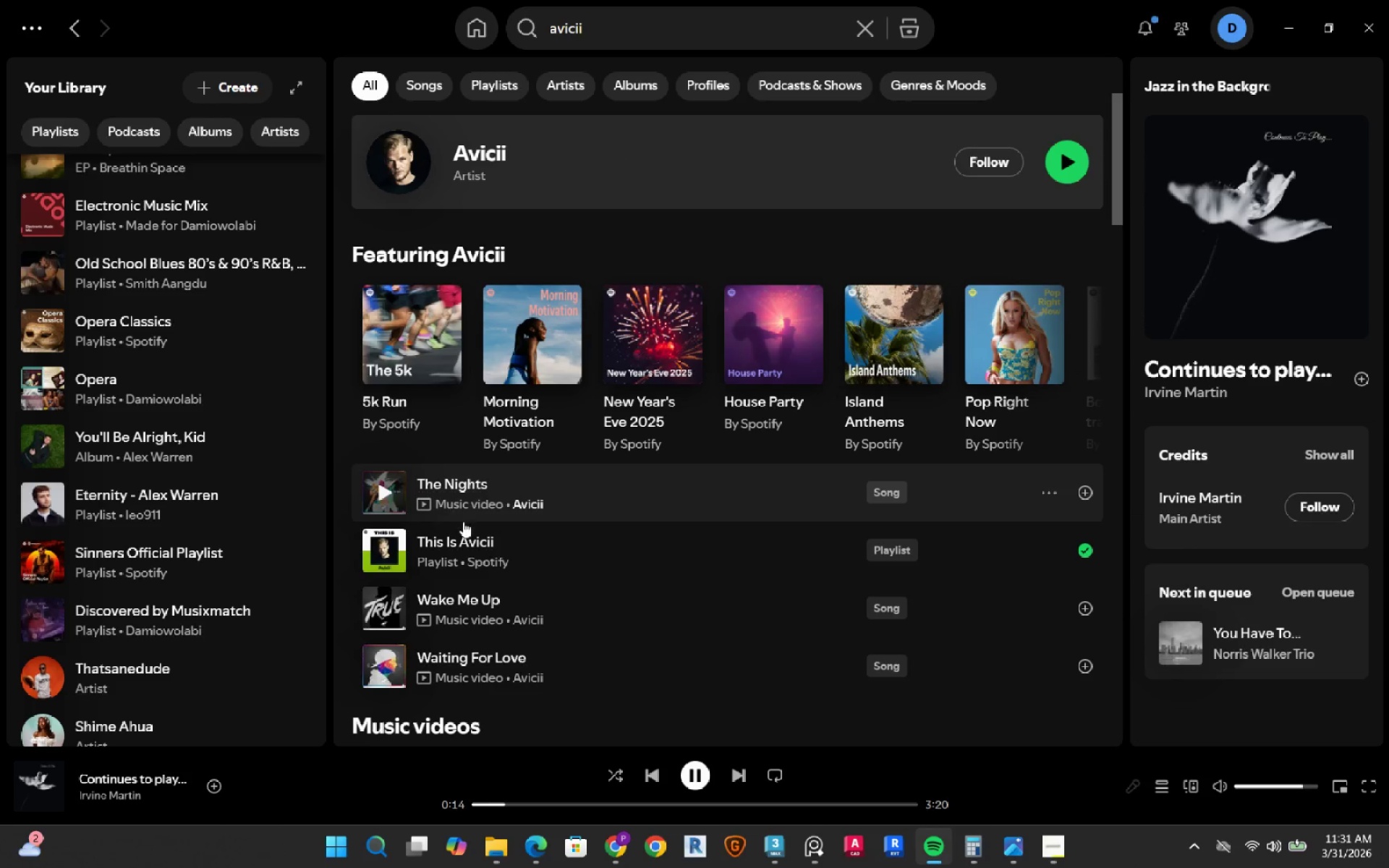 
left_click([379, 491])
 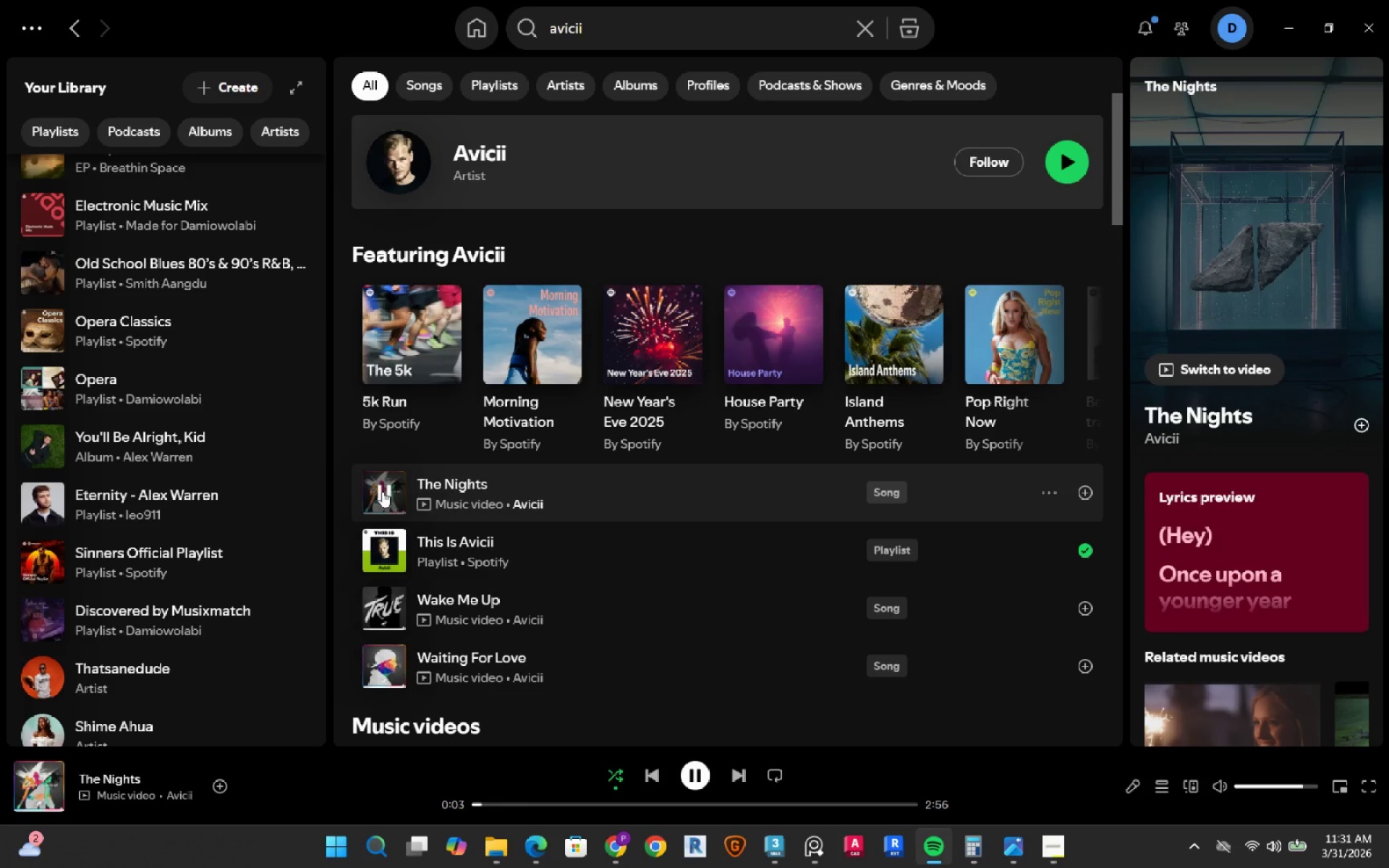 
wait(5.21)
 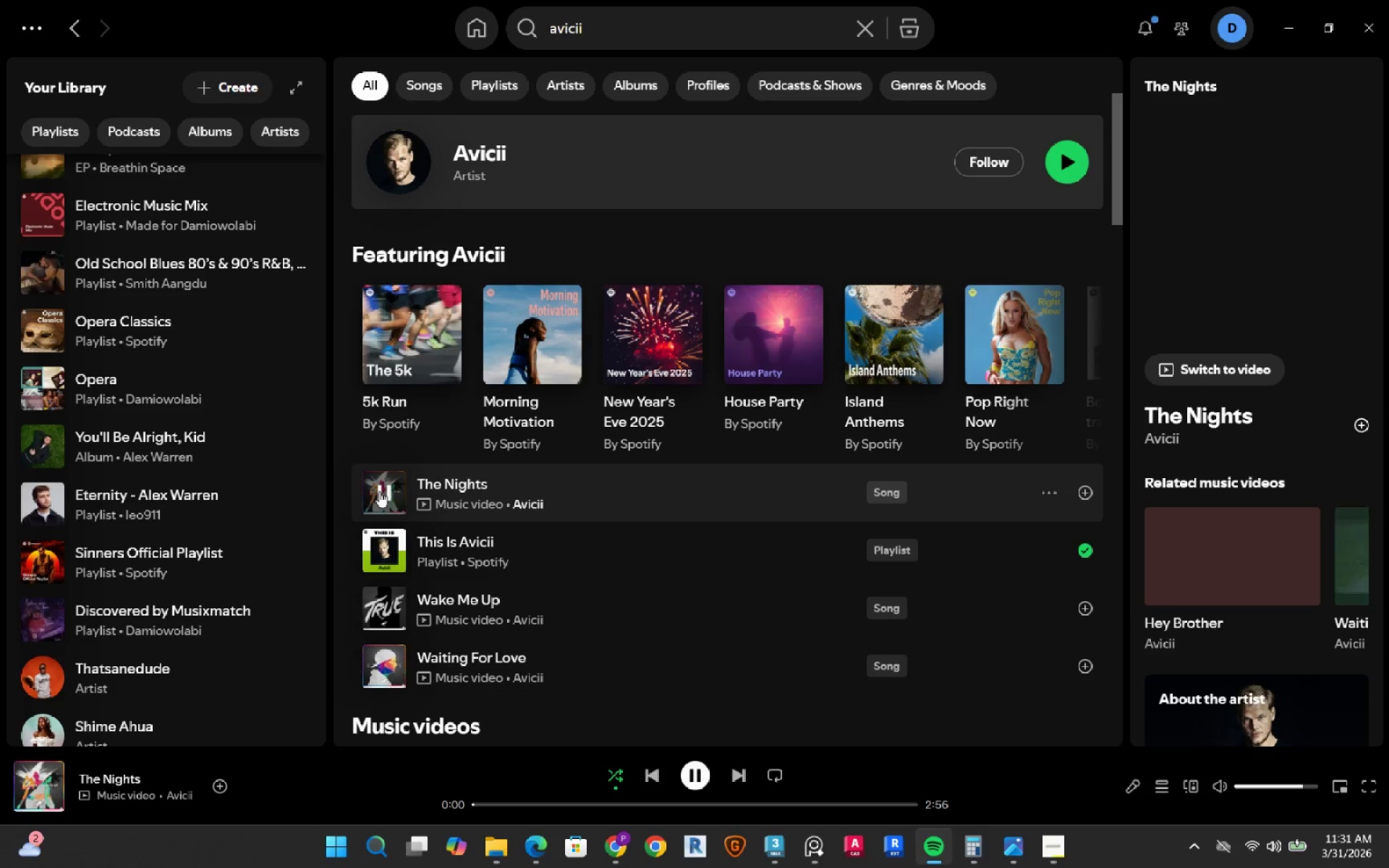 
left_click([1282, 33])
 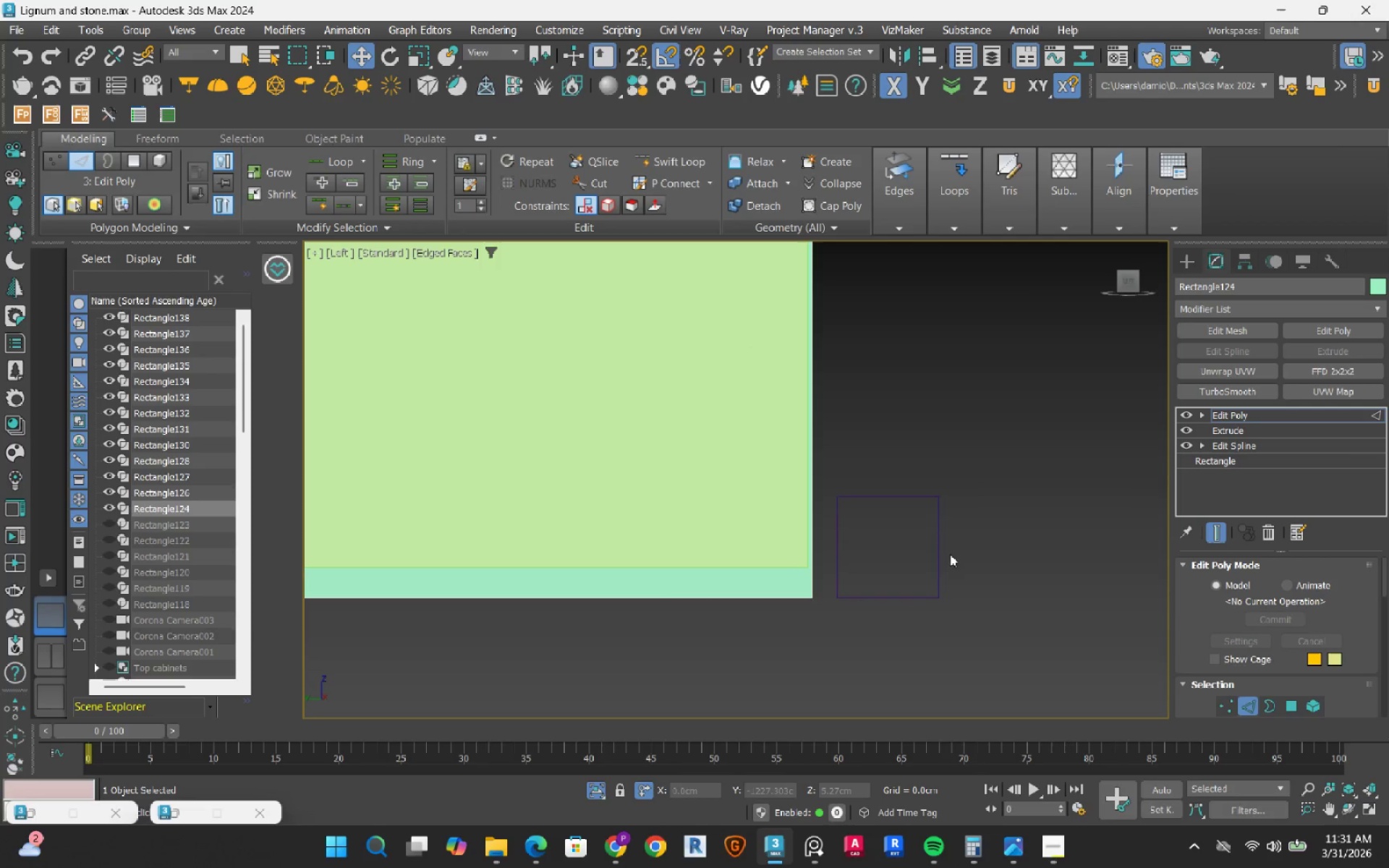 
scroll: coordinate [833, 497], scroll_direction: up, amount: 3.0
 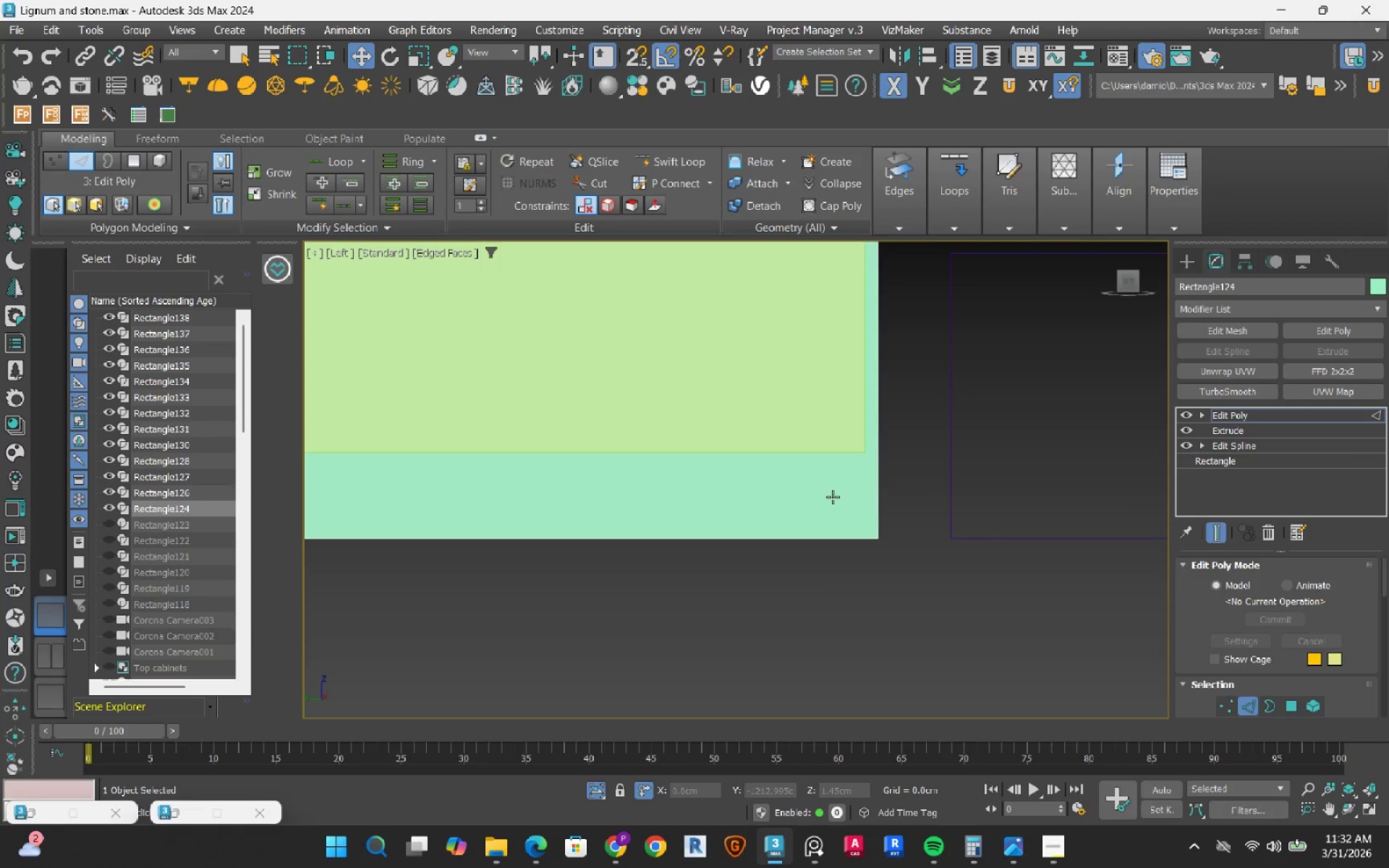 
scroll: coordinate [836, 497], scroll_direction: down, amount: 8.0
 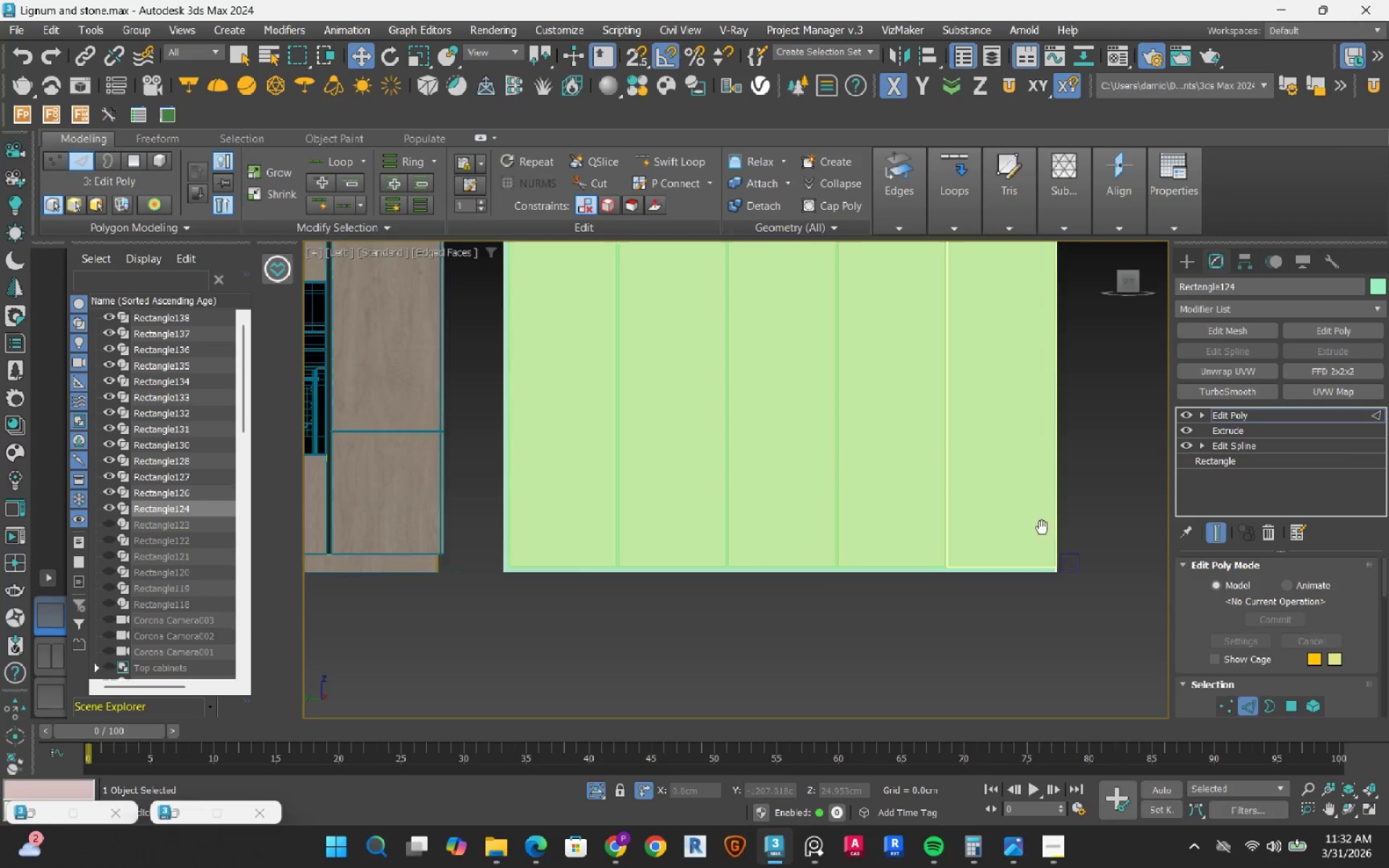 
left_click_drag(start_coordinate=[1115, 459], to_coordinate=[663, 494])
 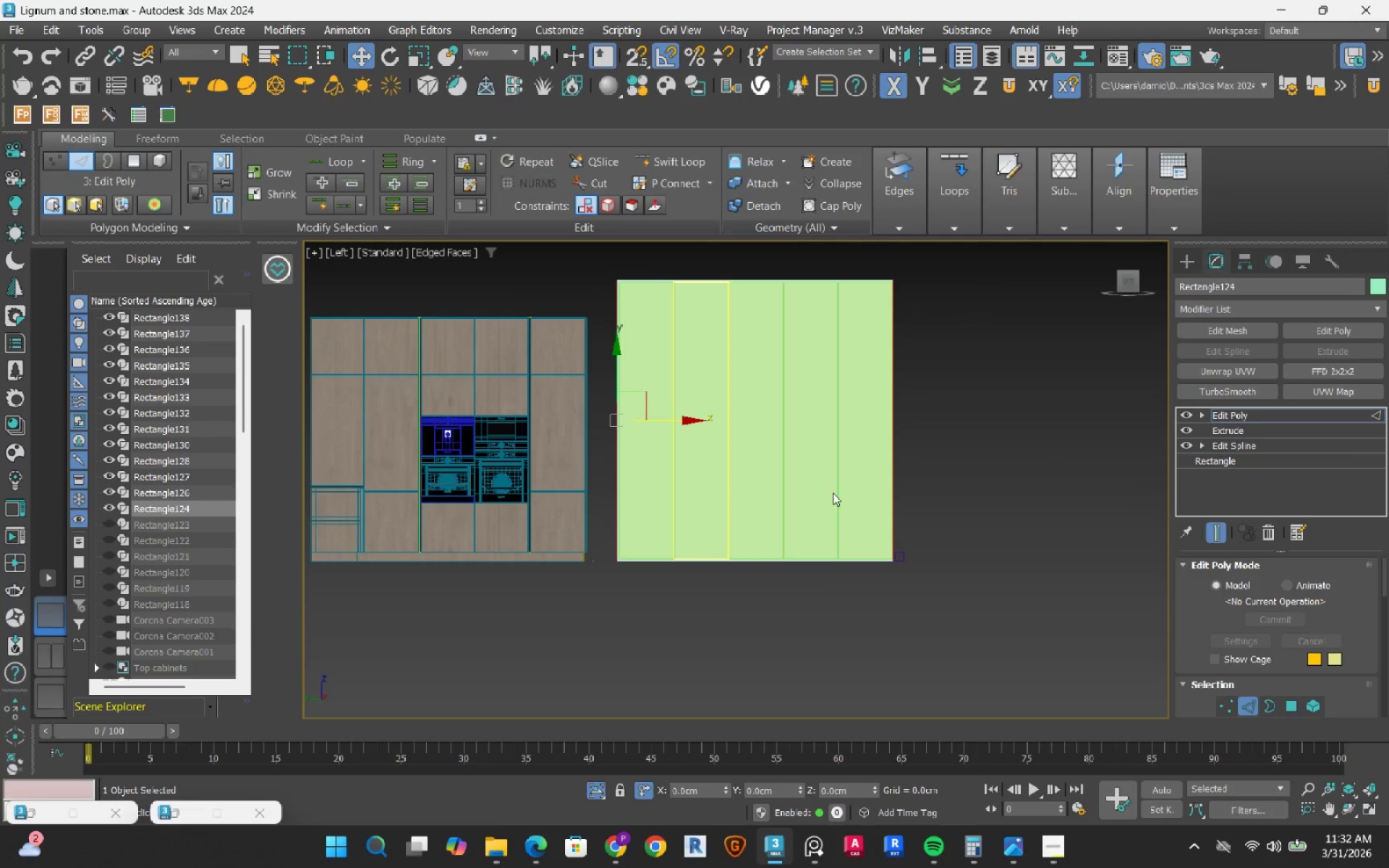 
scroll: coordinate [1042, 527], scroll_direction: down, amount: 2.0
 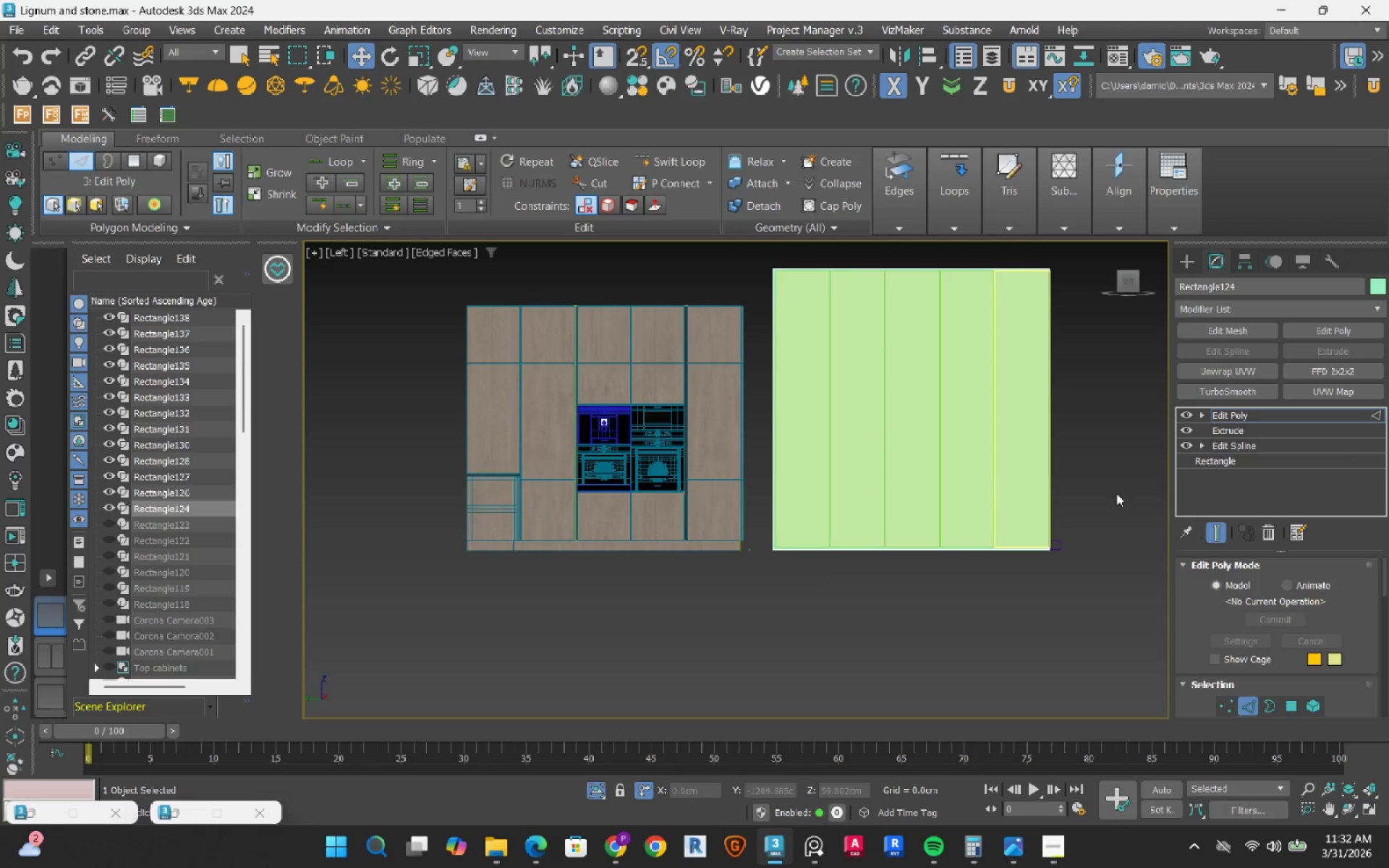 
right_click([935, 380])
 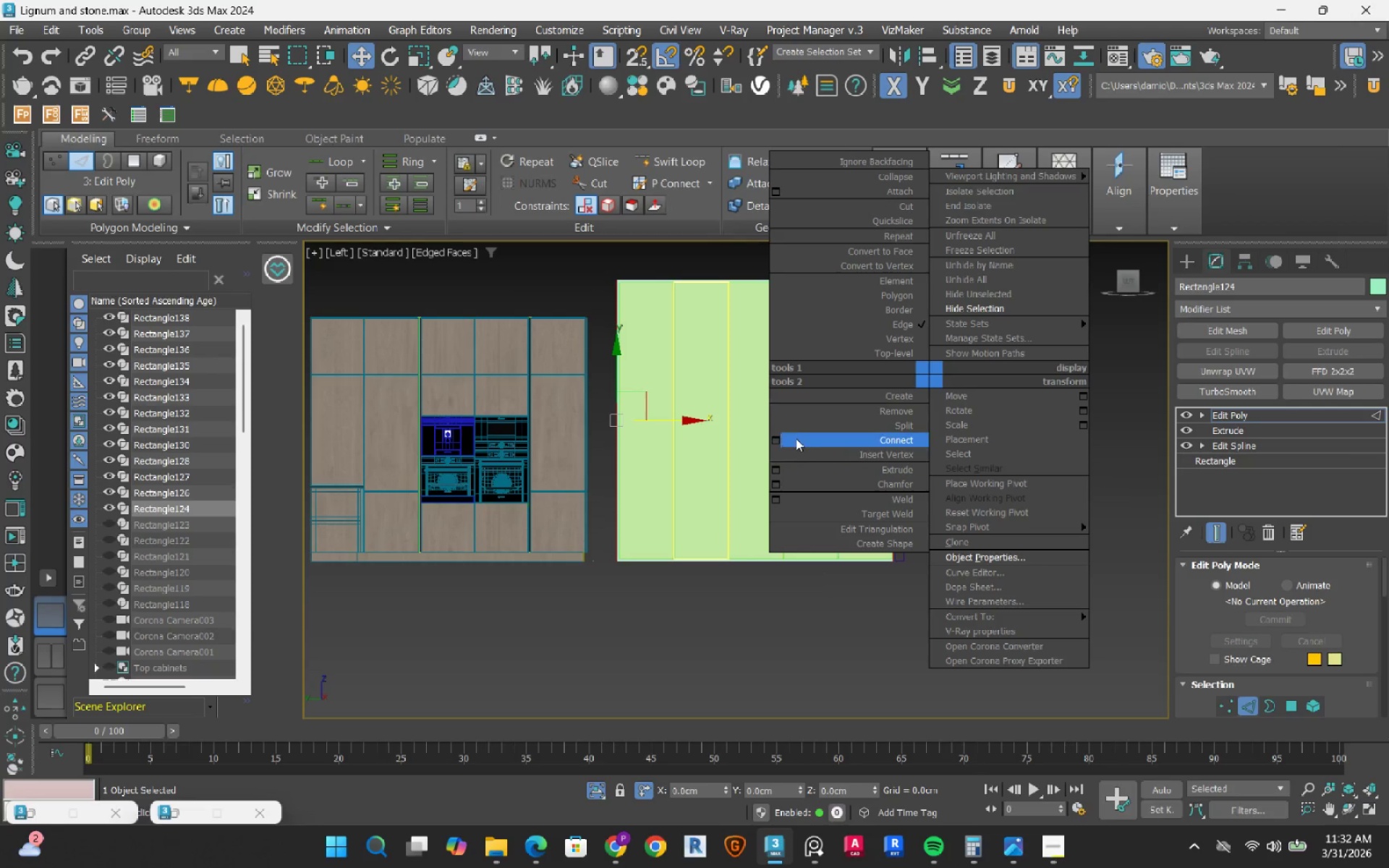 
left_click([777, 436])
 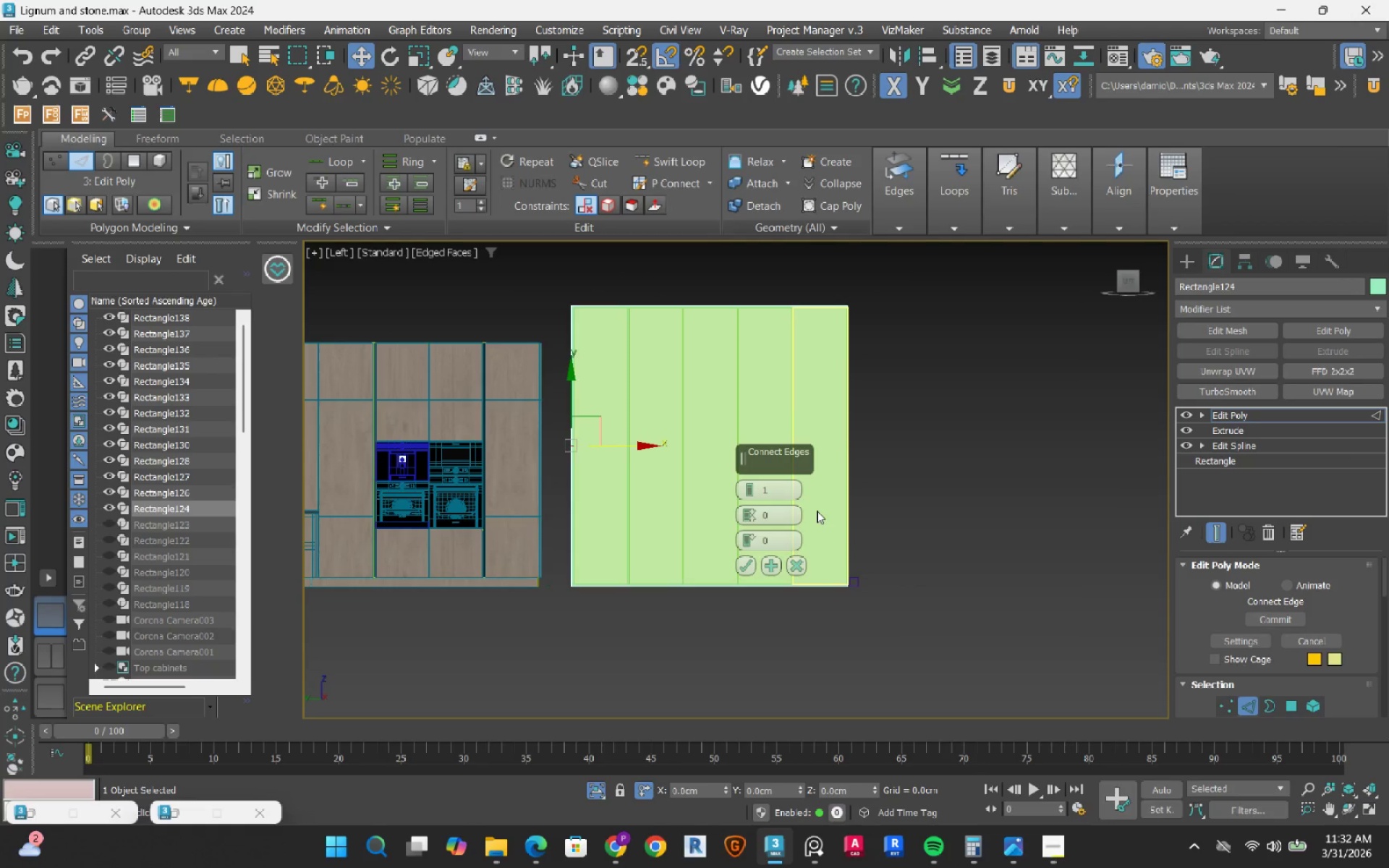 
key(F3)
 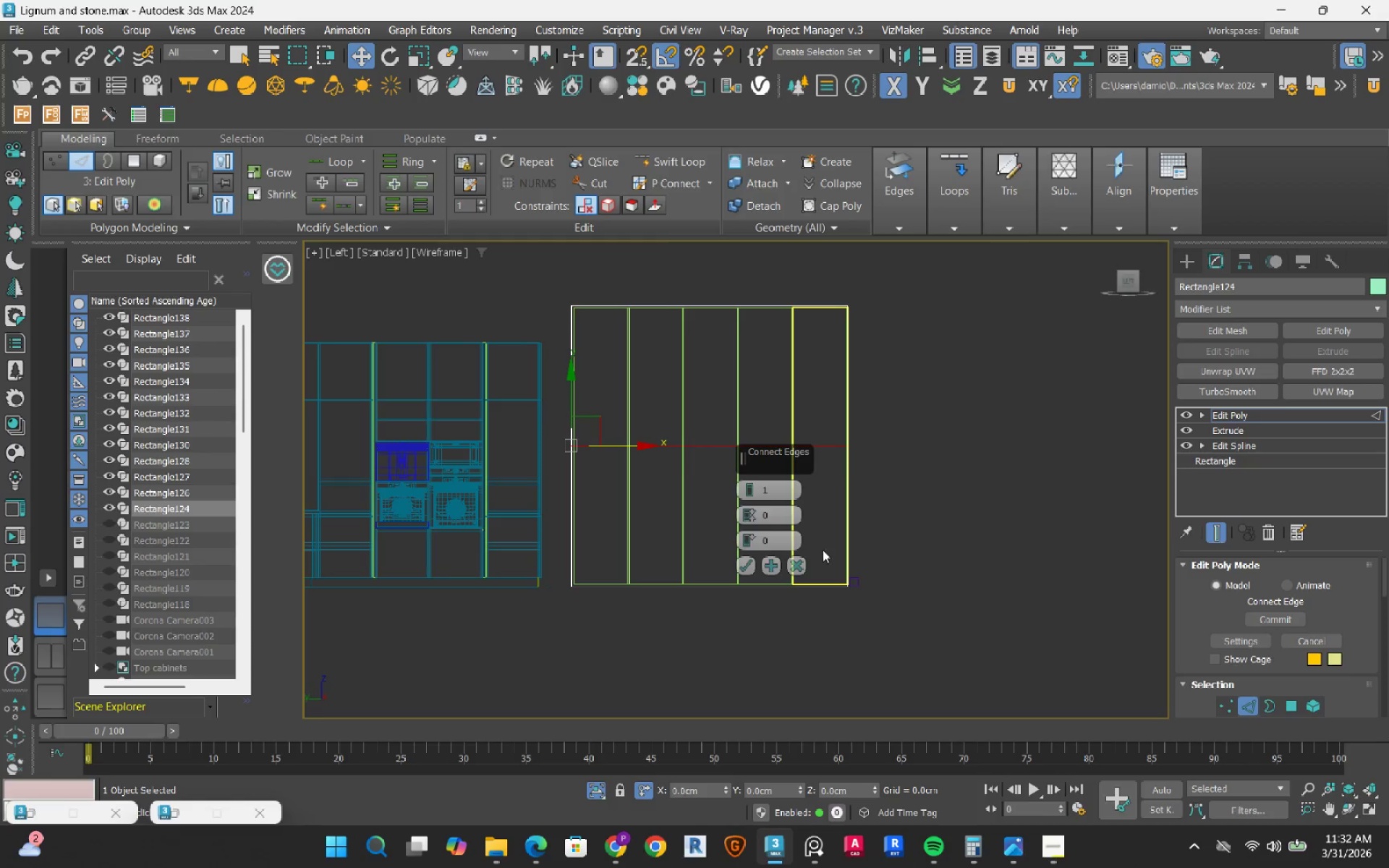 
scroll: coordinate [823, 550], scroll_direction: up, amount: 2.0
 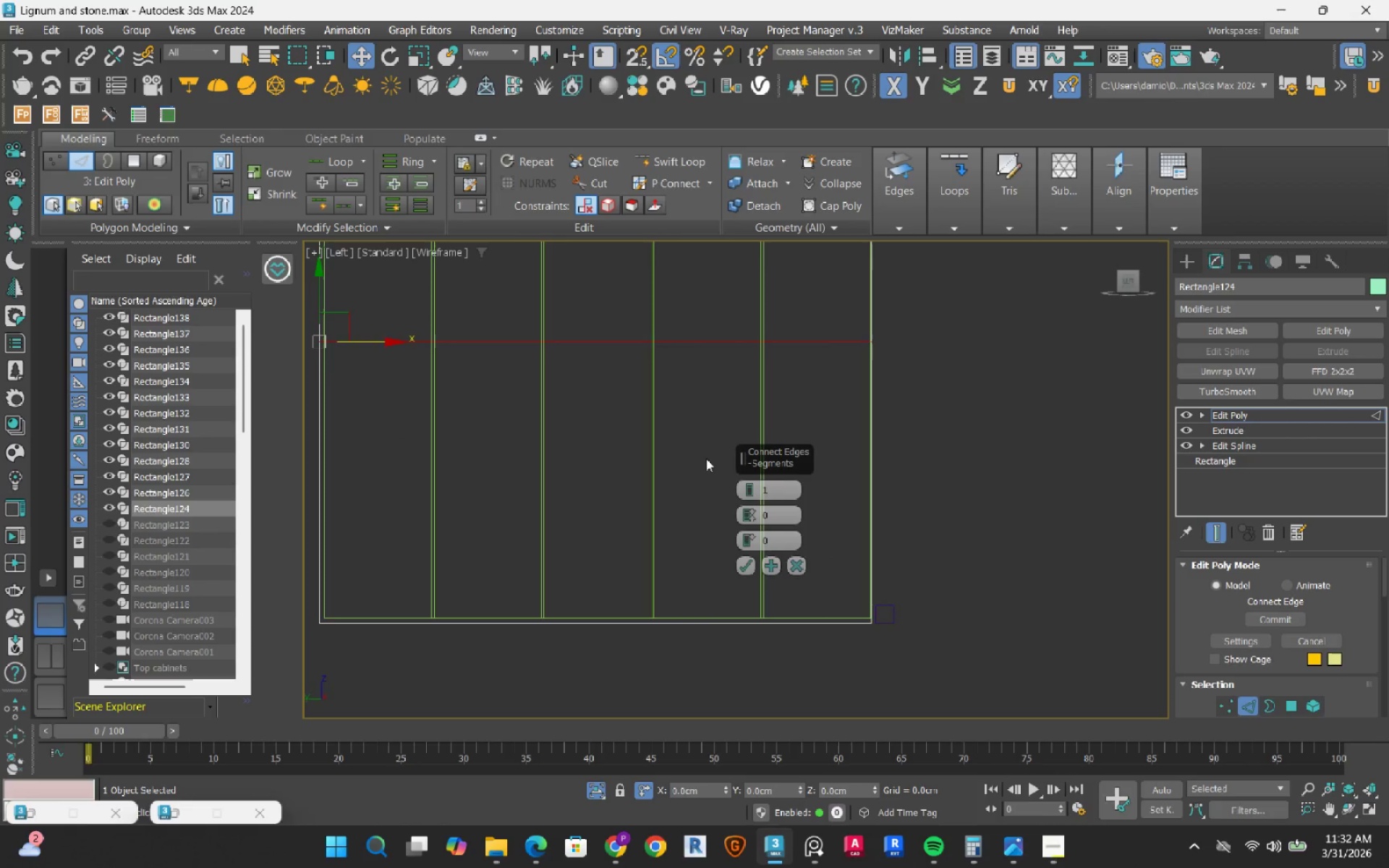 
scroll: coordinate [705, 459], scroll_direction: down, amount: 1.0
 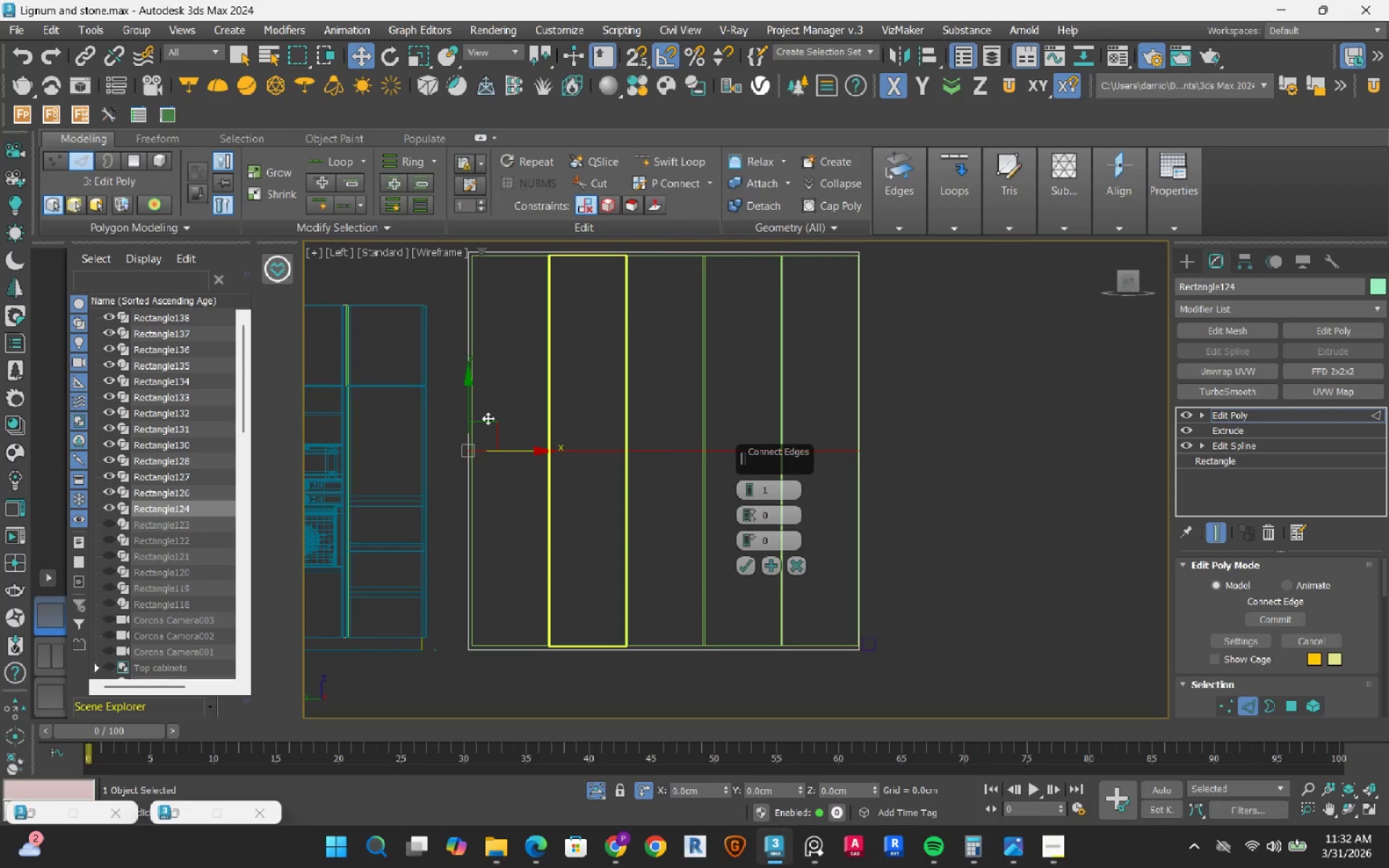 
left_click_drag(start_coordinate=[471, 388], to_coordinate=[546, 539])
 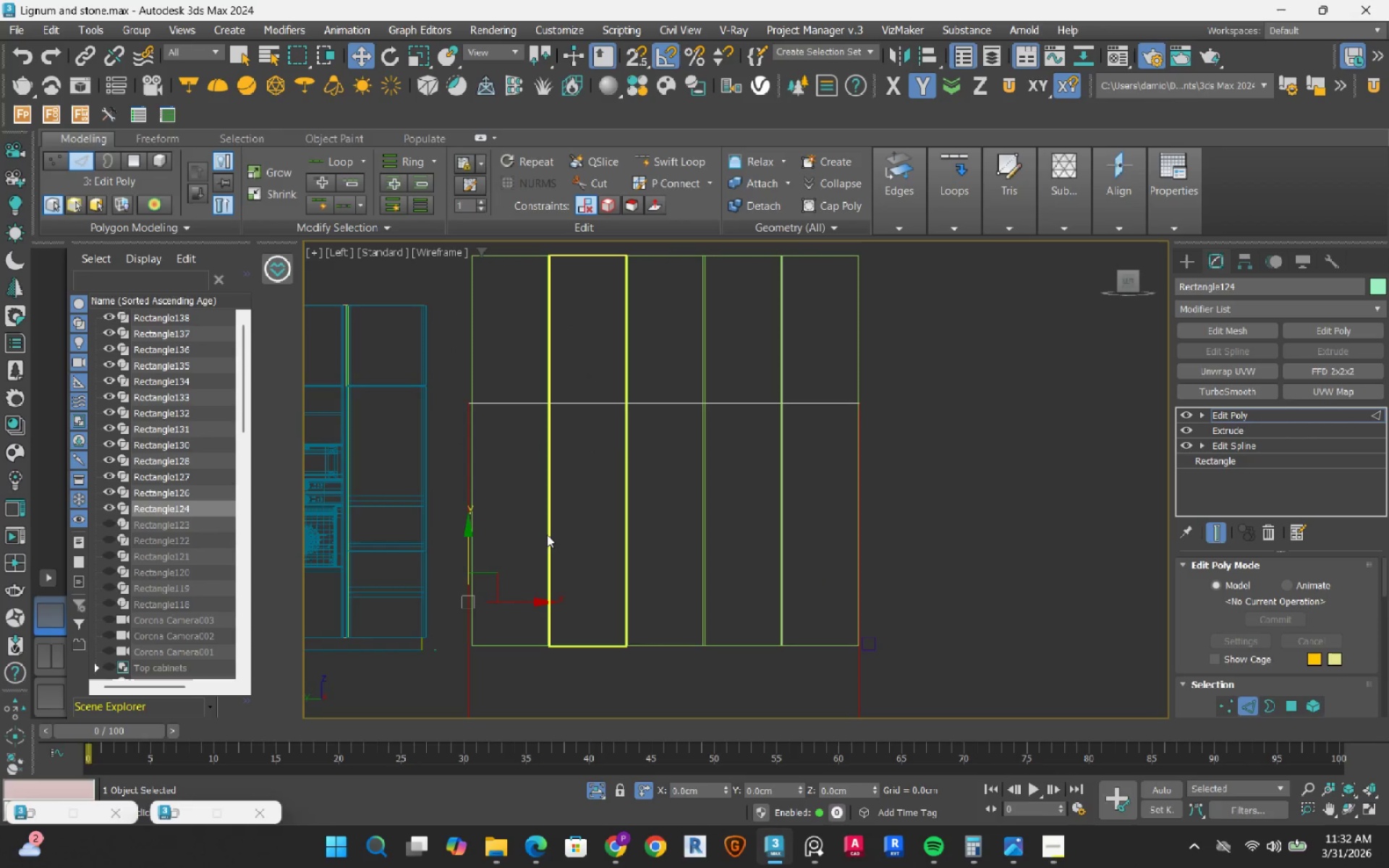 
key(Control+ControlLeft)
 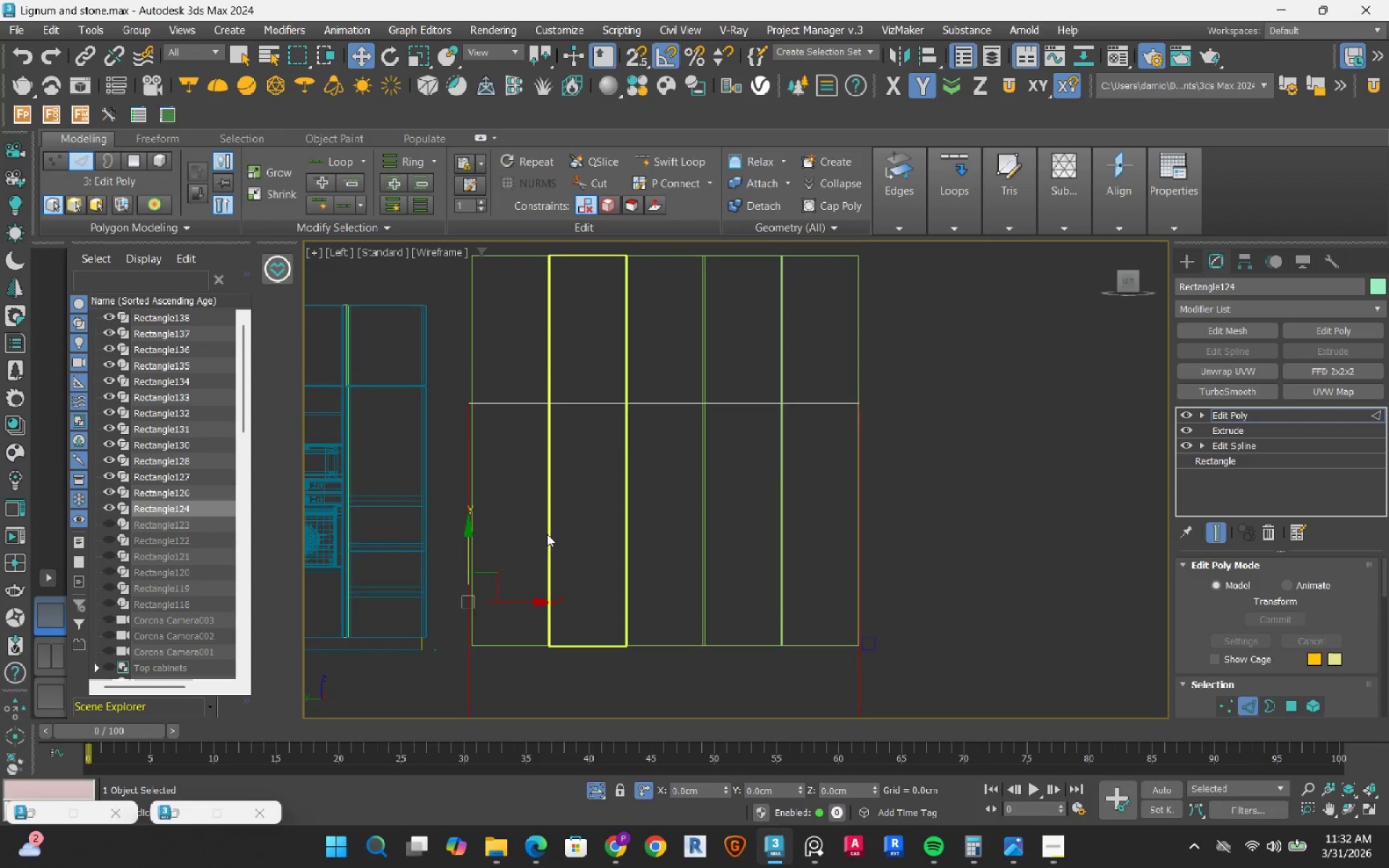 
key(Control+Z)
 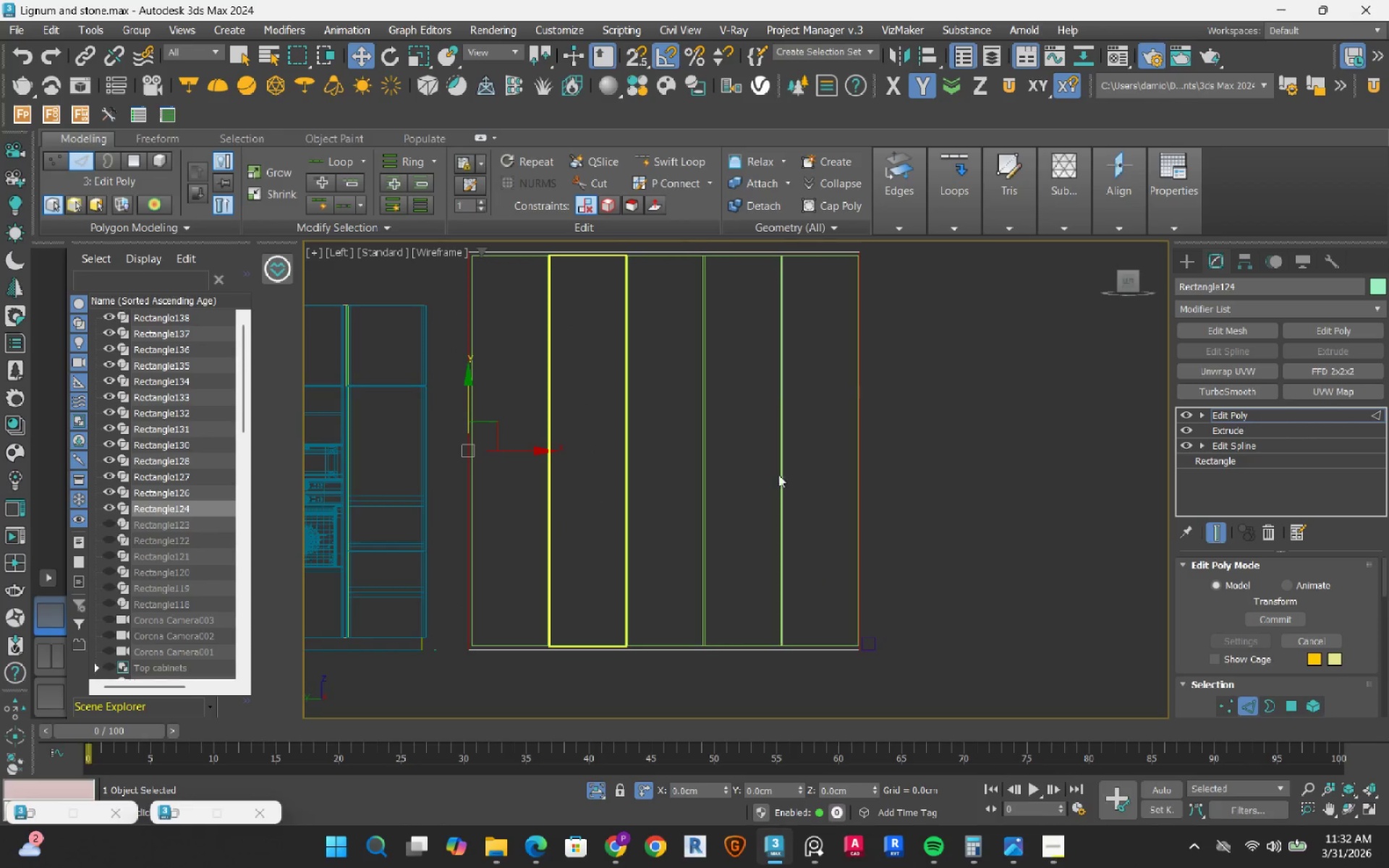 
right_click([938, 446])
 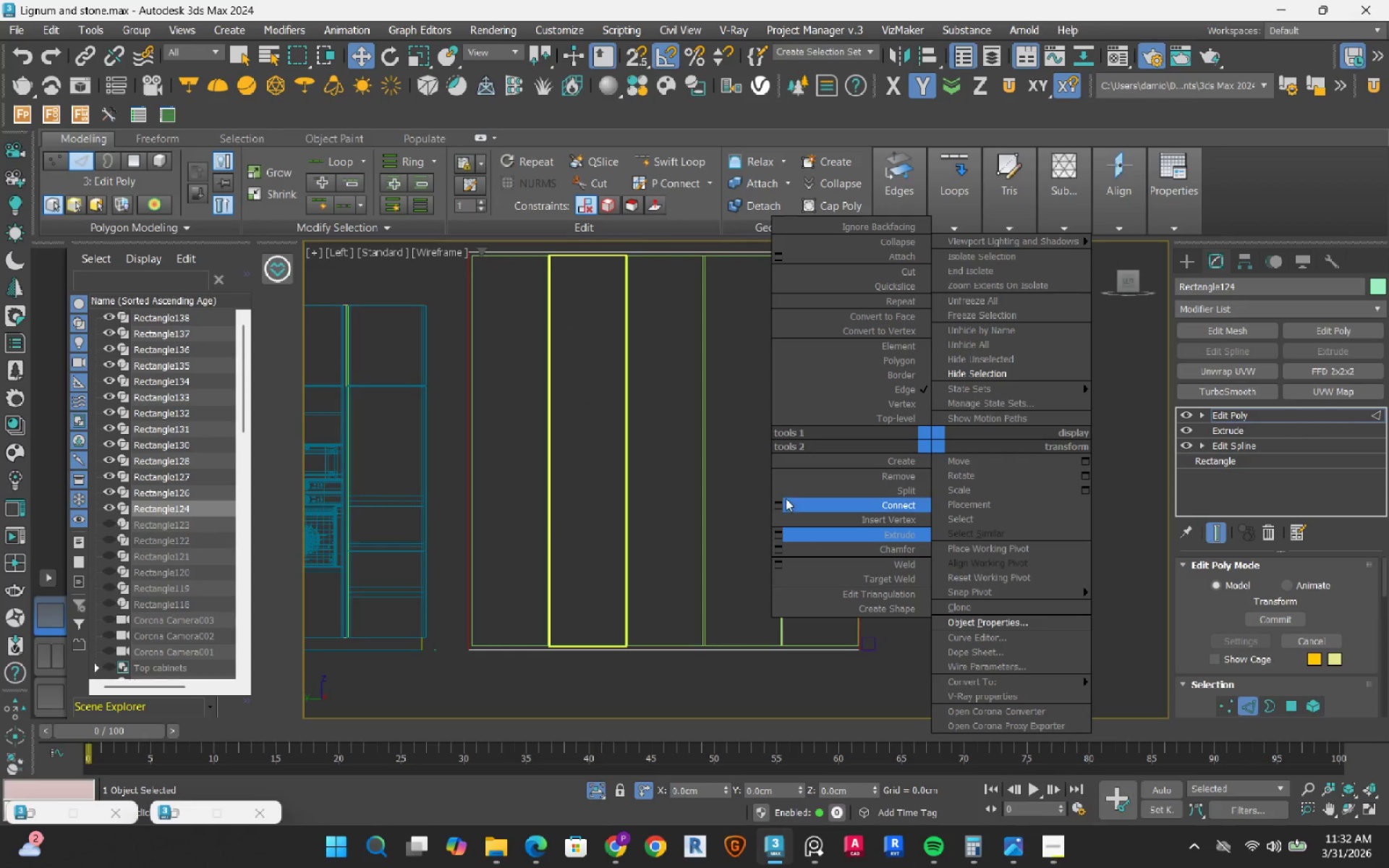 
left_click([778, 502])
 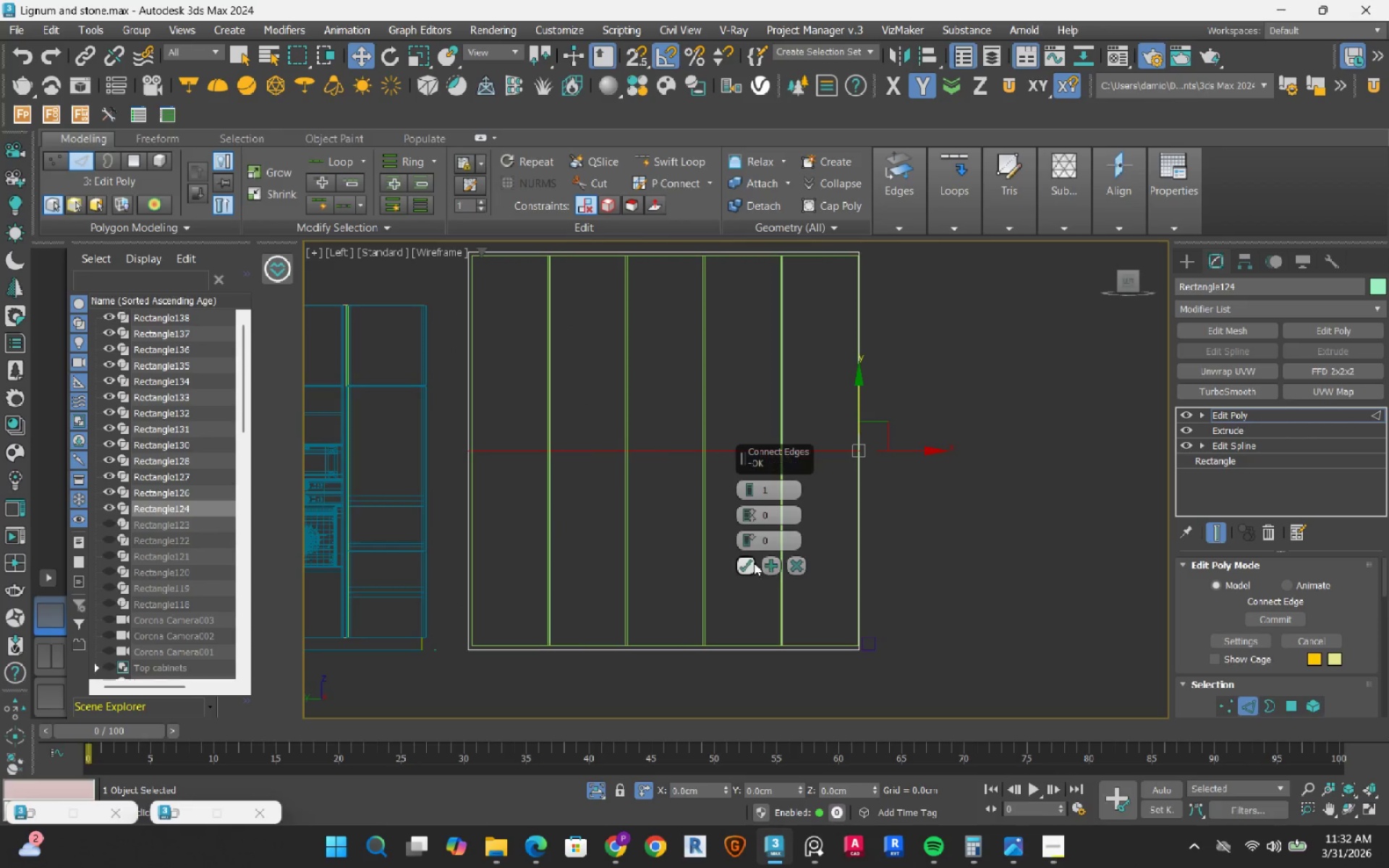 
left_click([751, 561])
 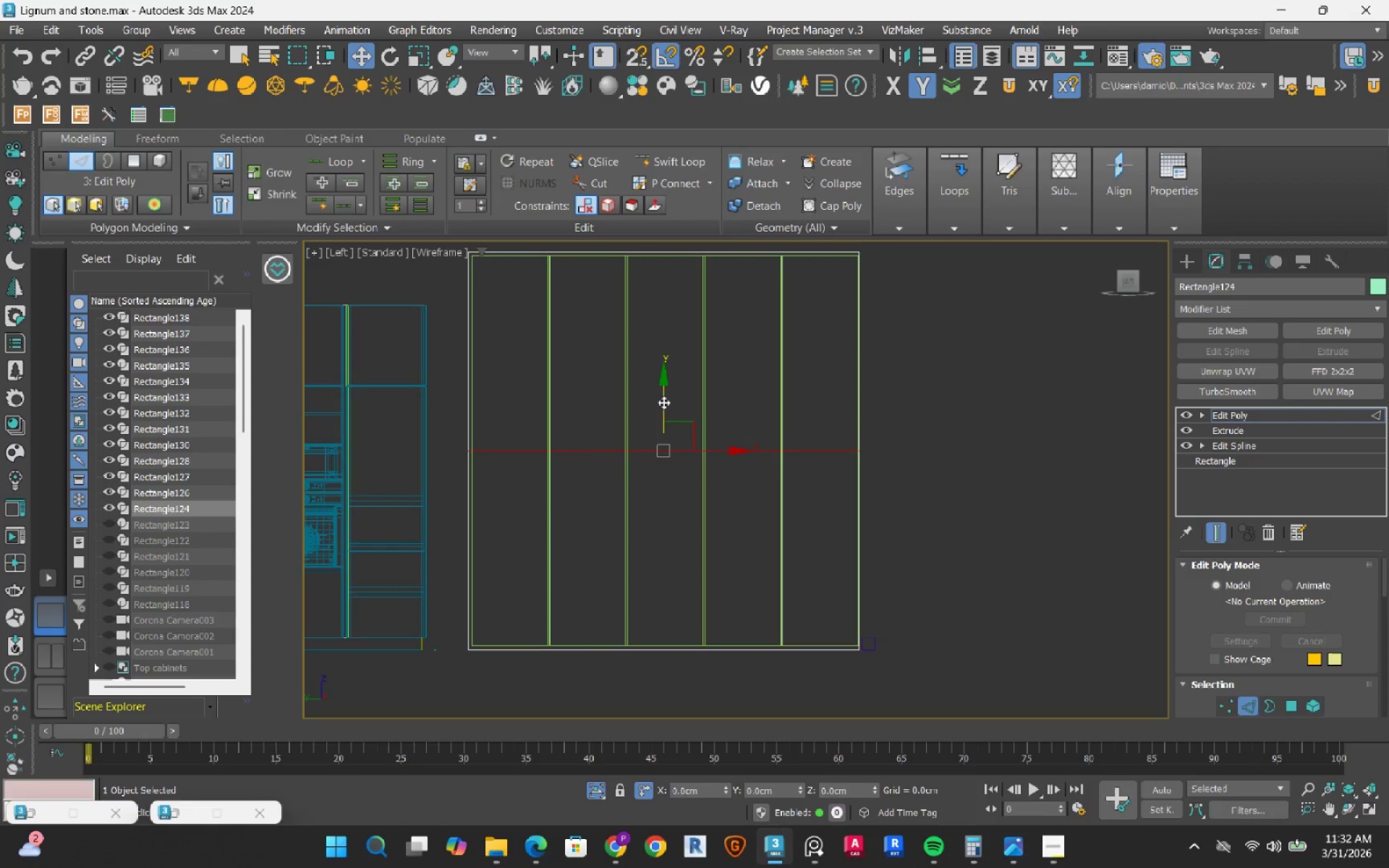 
left_click_drag(start_coordinate=[665, 402], to_coordinate=[891, 575])
 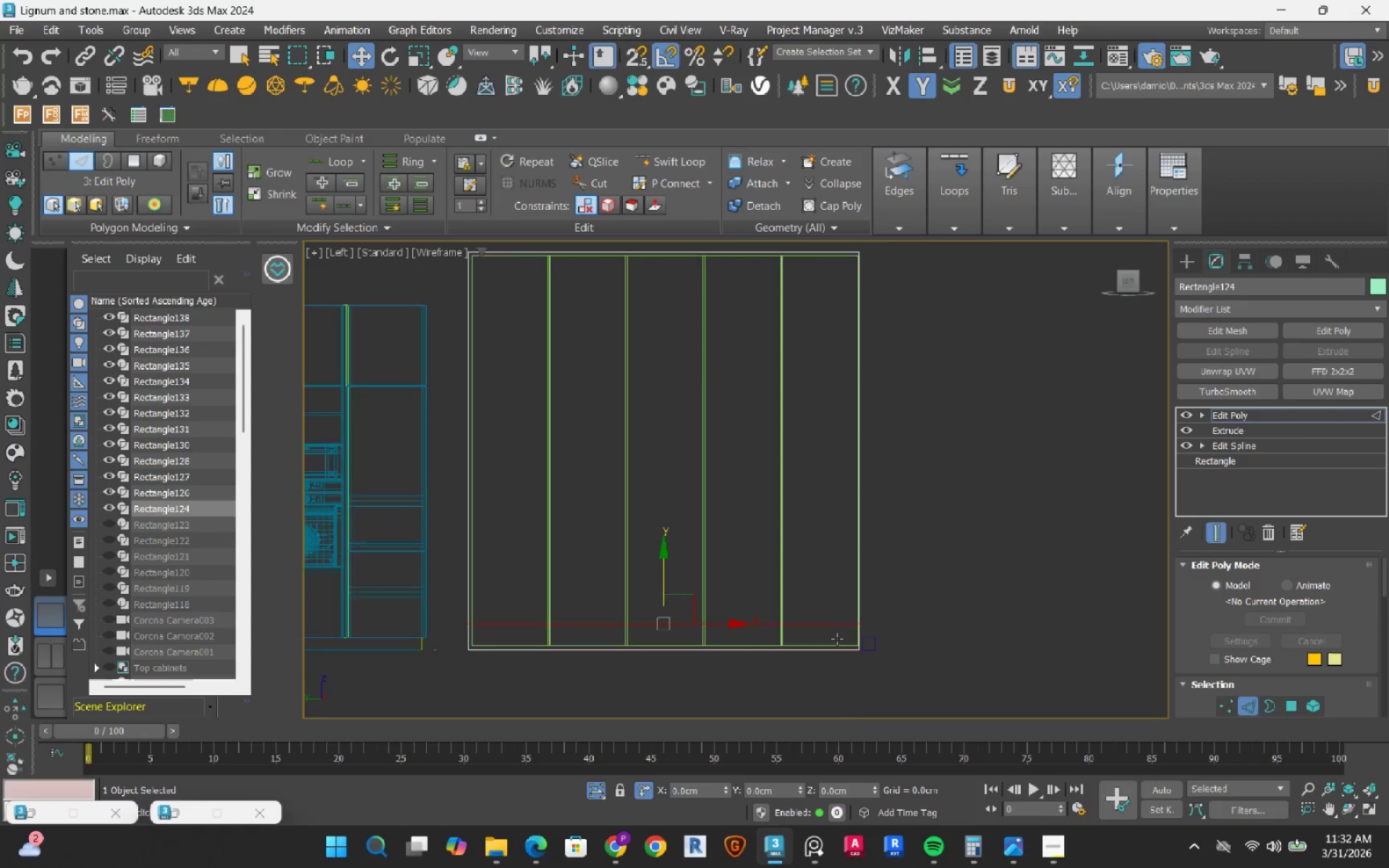 
scroll: coordinate [837, 639], scroll_direction: up, amount: 2.0
 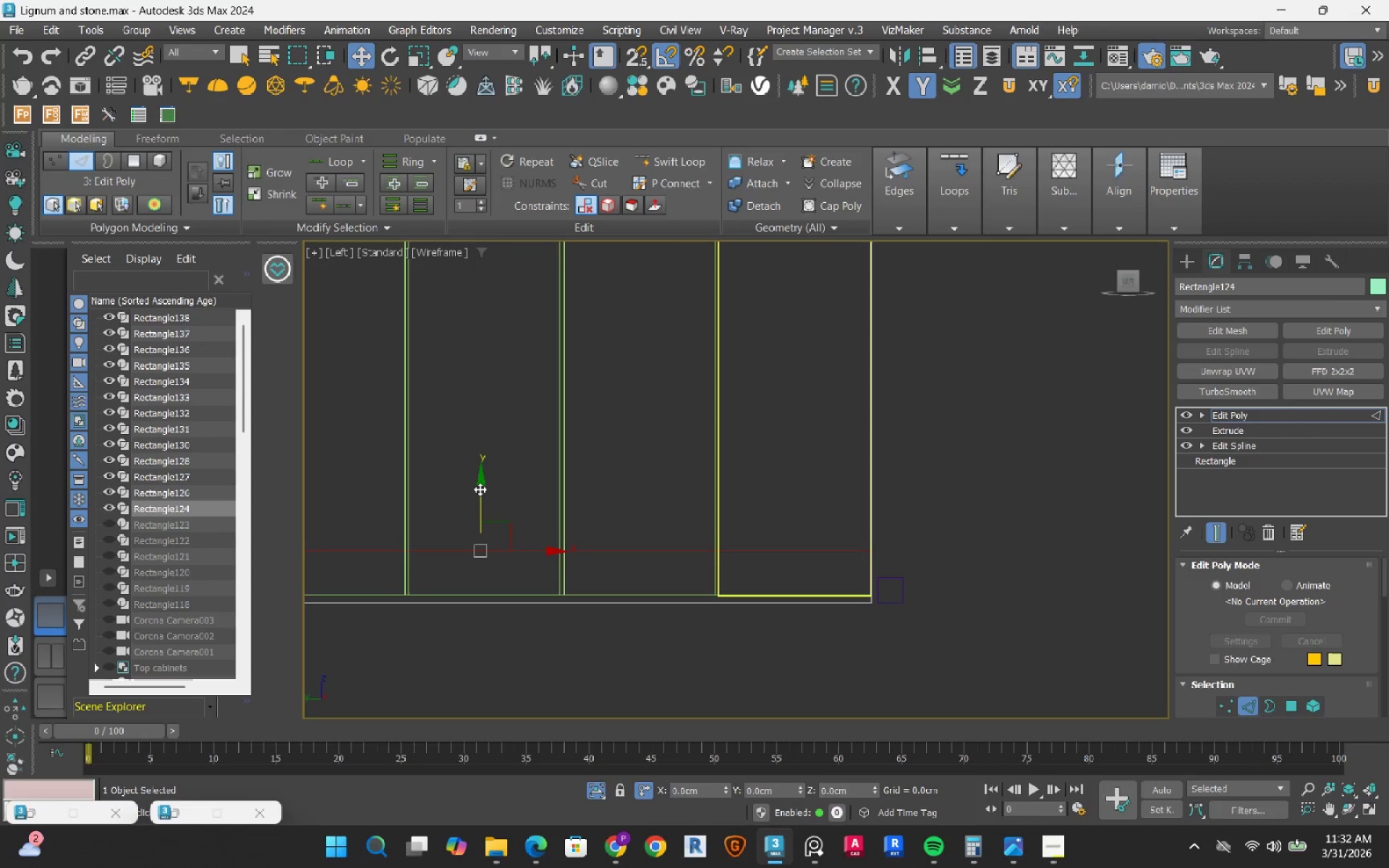 
left_click_drag(start_coordinate=[480, 489], to_coordinate=[906, 572])
 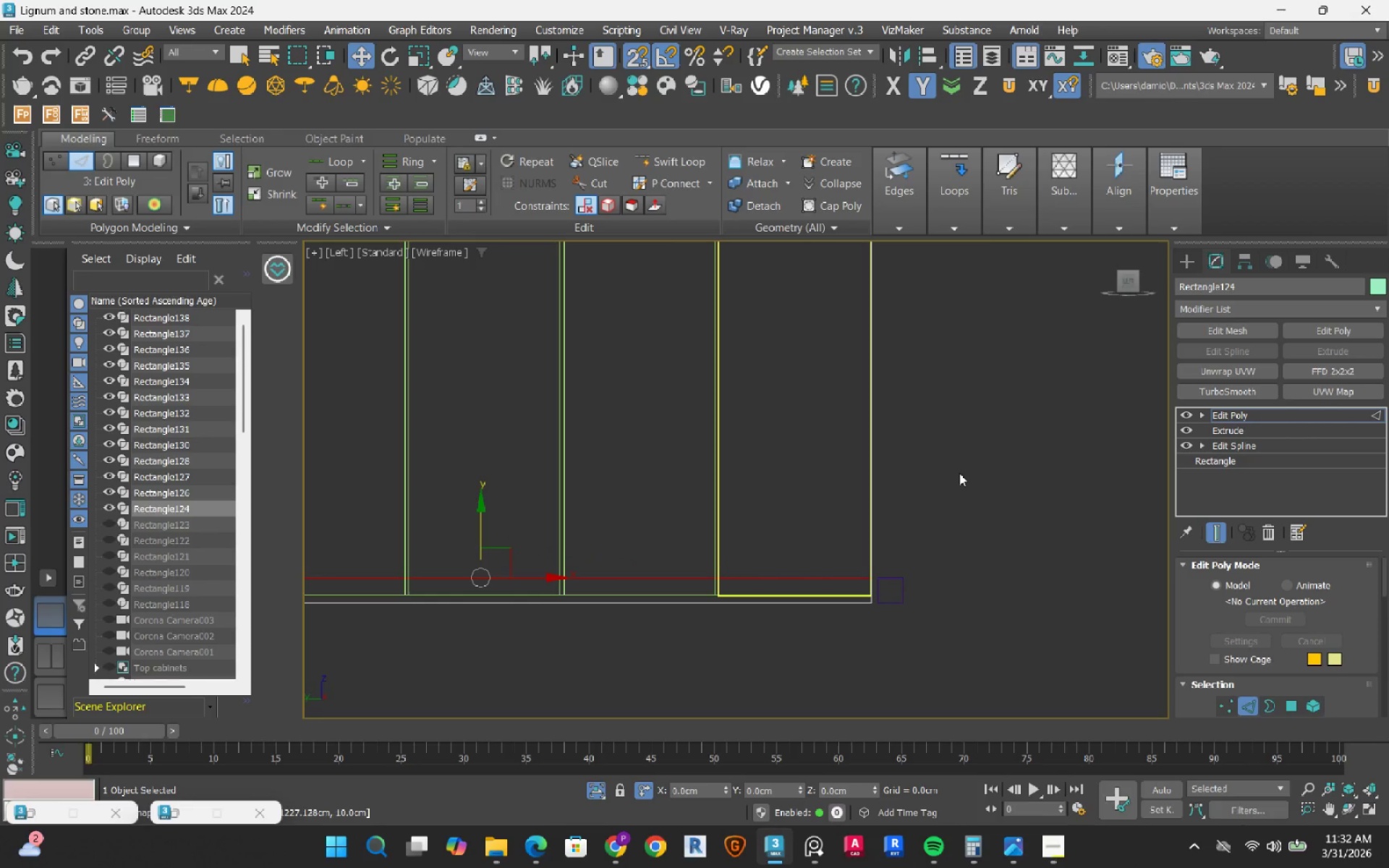 
key(S)
 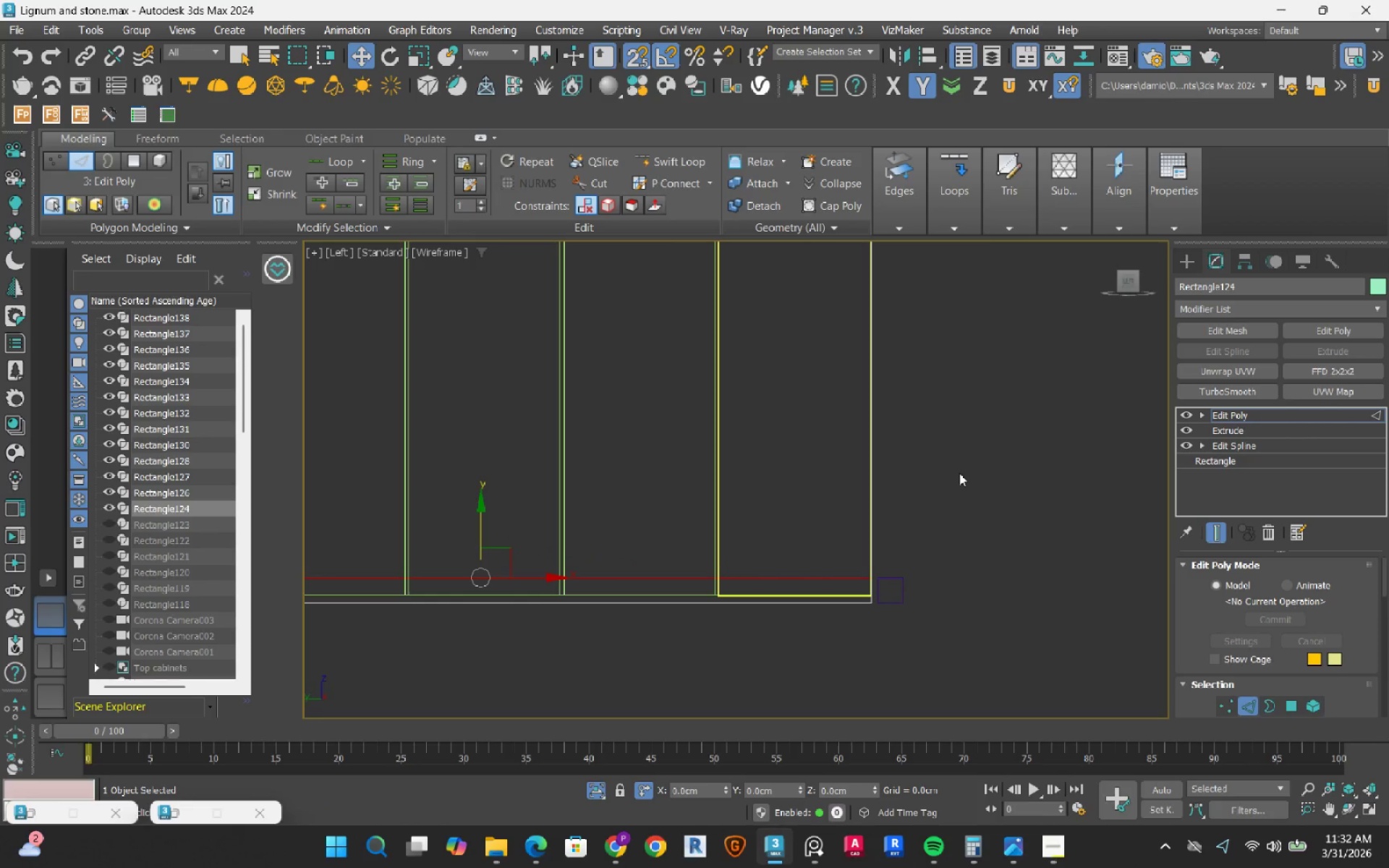 
wait(5.73)
 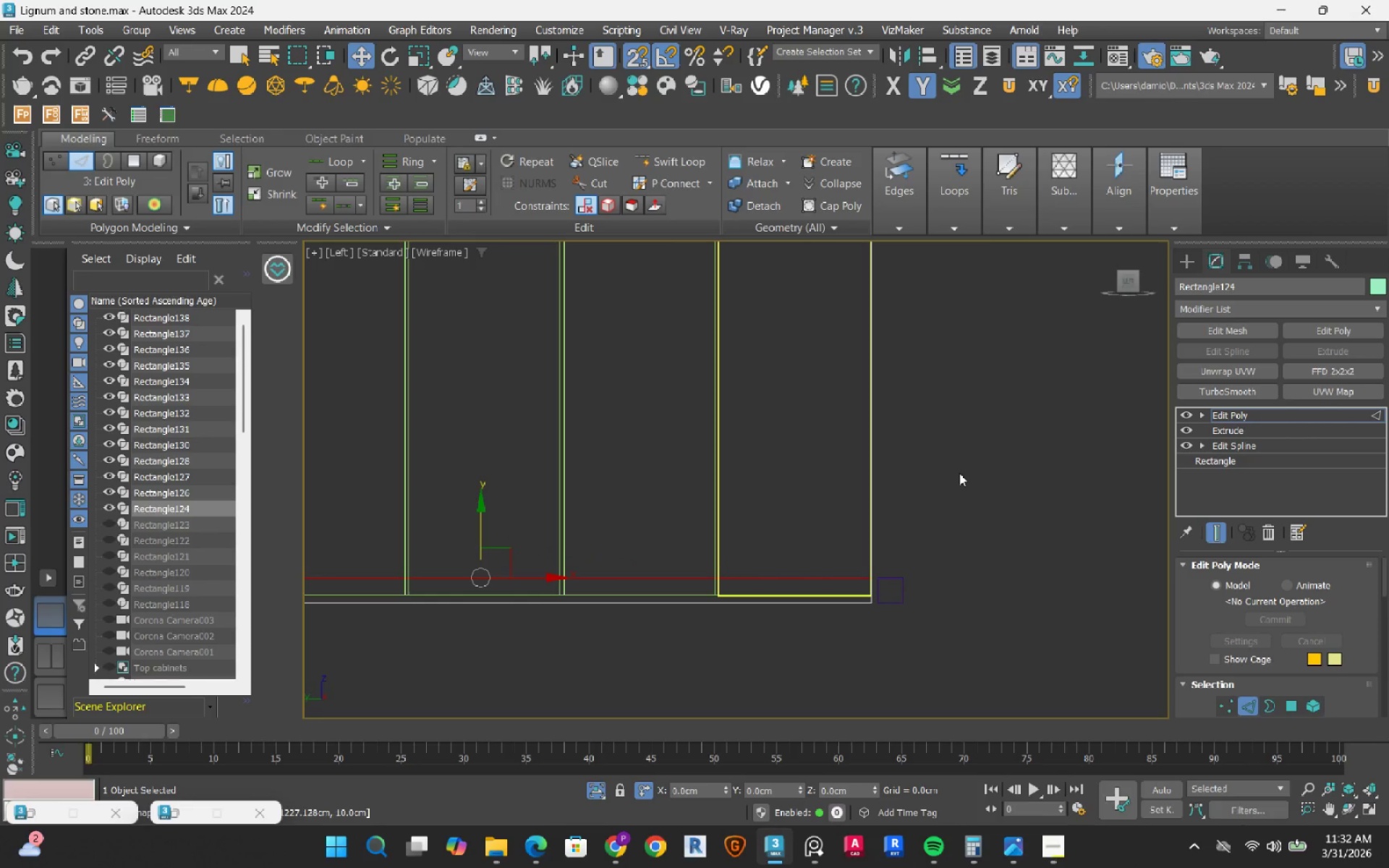 
left_click([1374, 417])
 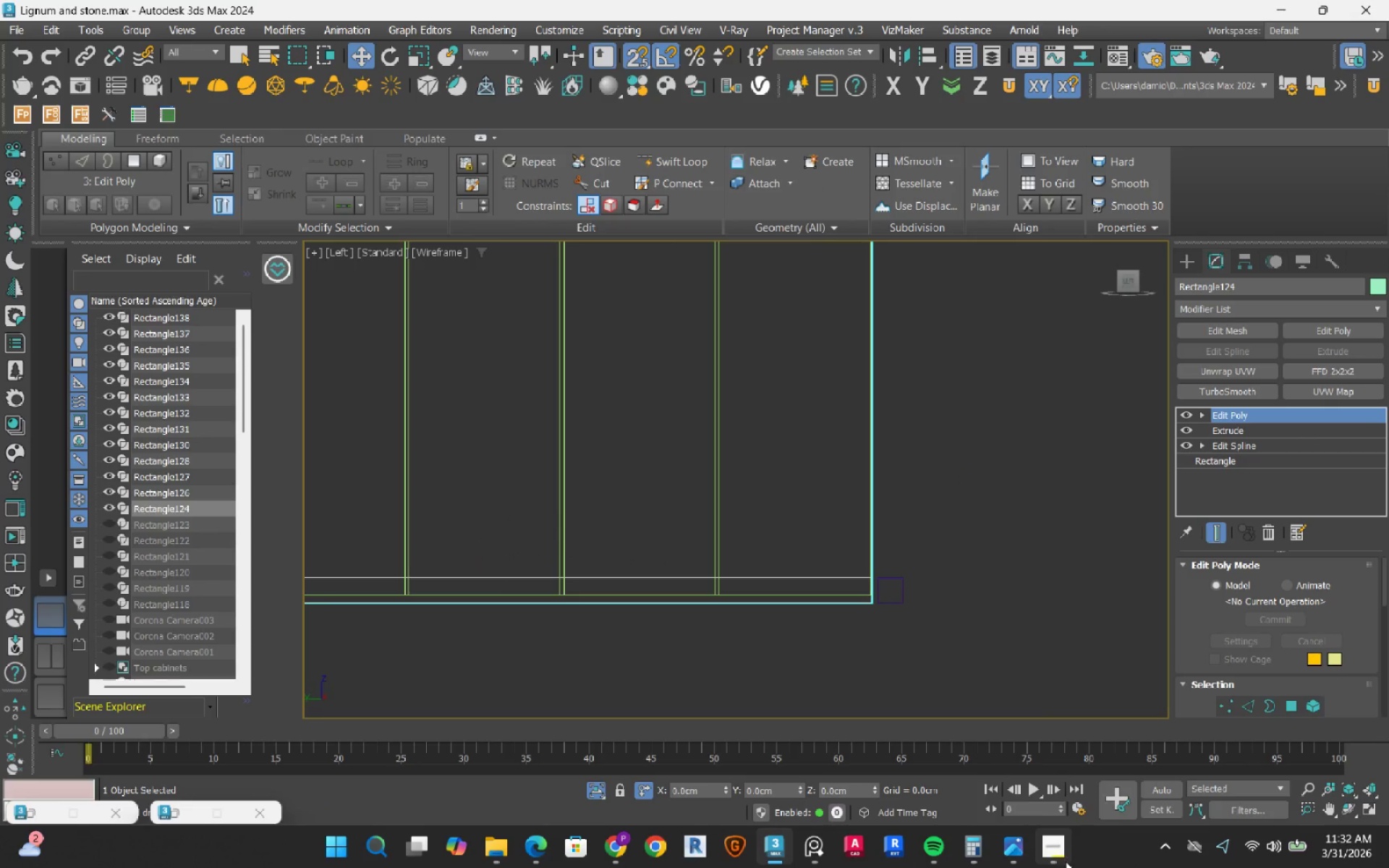 
left_click([1057, 851])